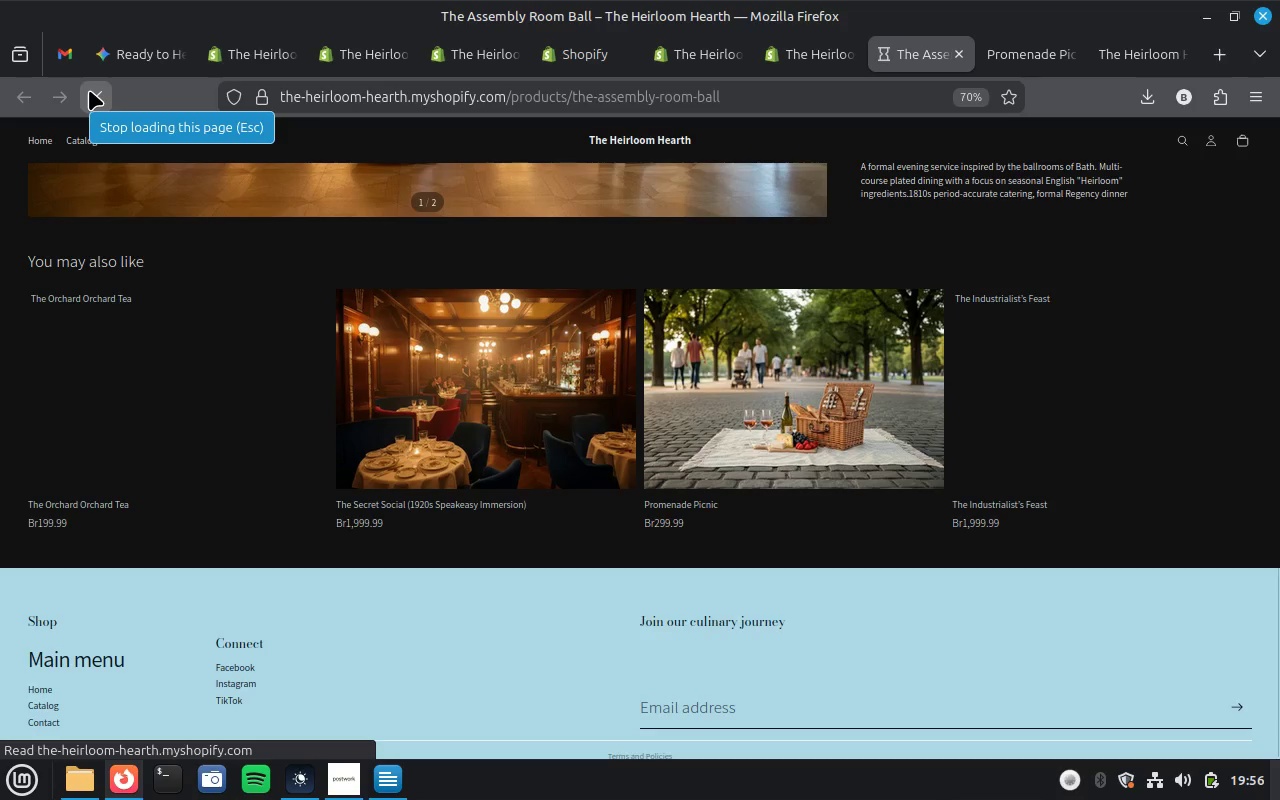 
wait(14.71)
 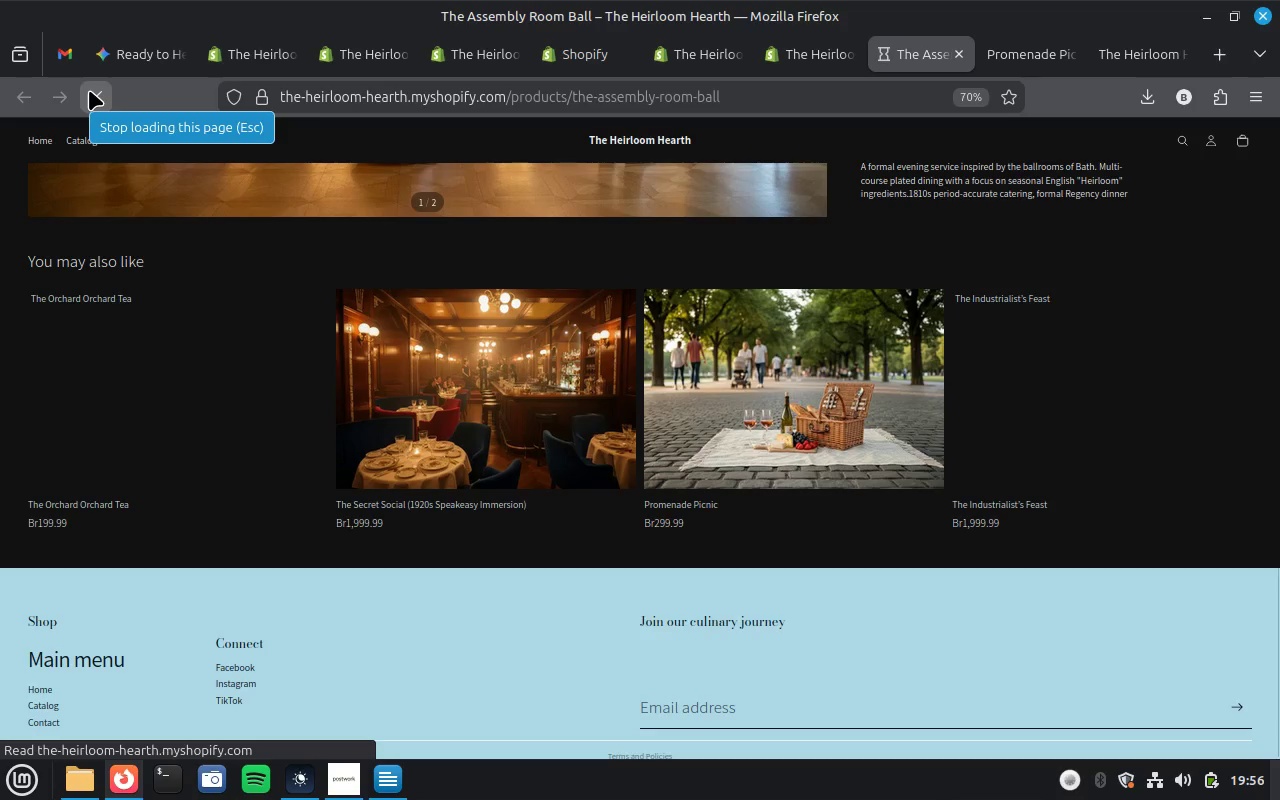 
scroll: coordinate [726, 438], scroll_direction: up, amount: 5.0
 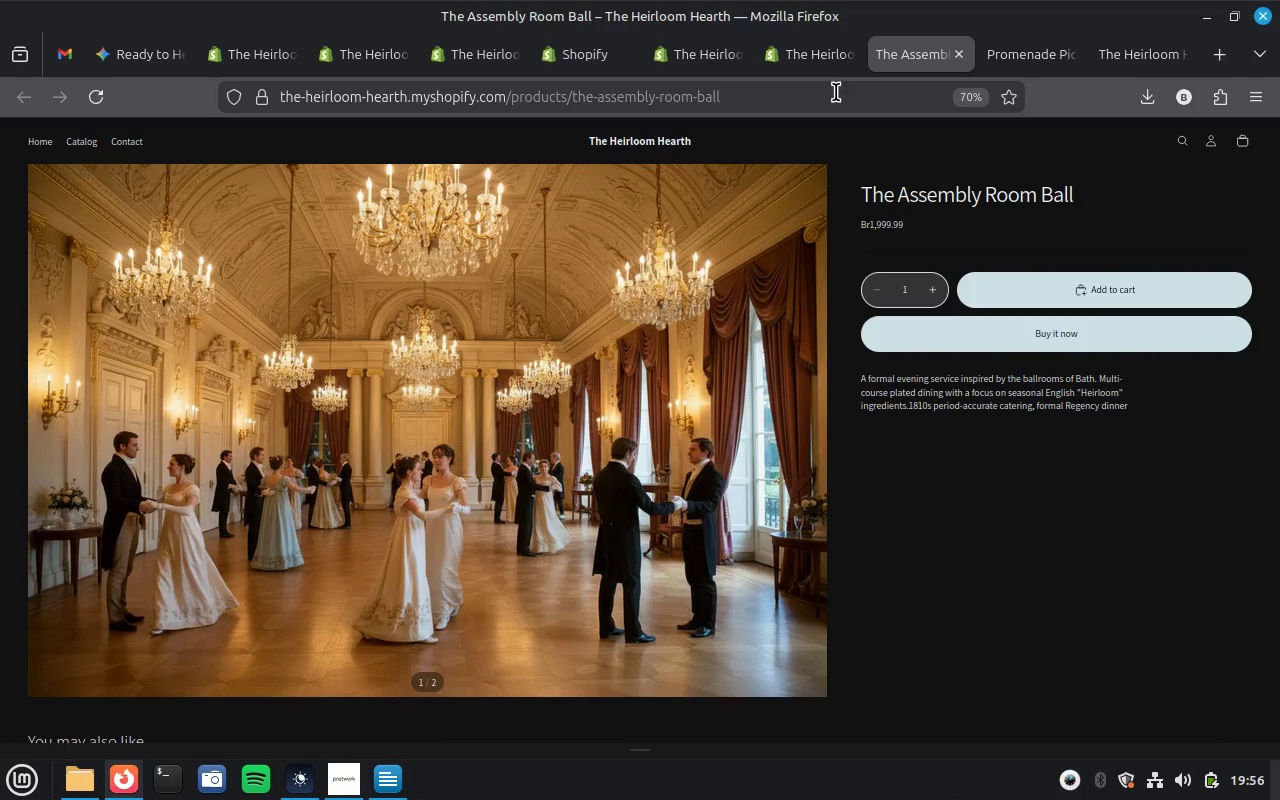 
left_click([817, 43])
 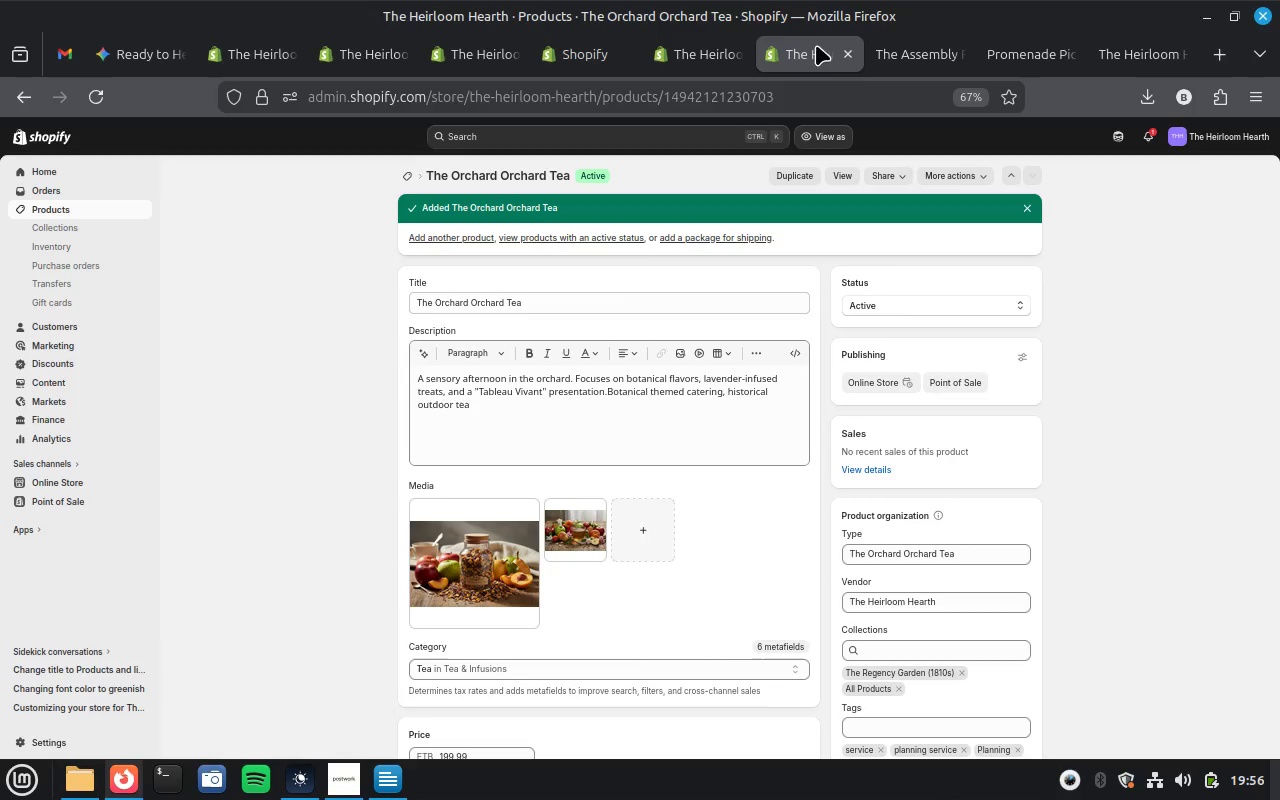 
left_click([897, 47])
 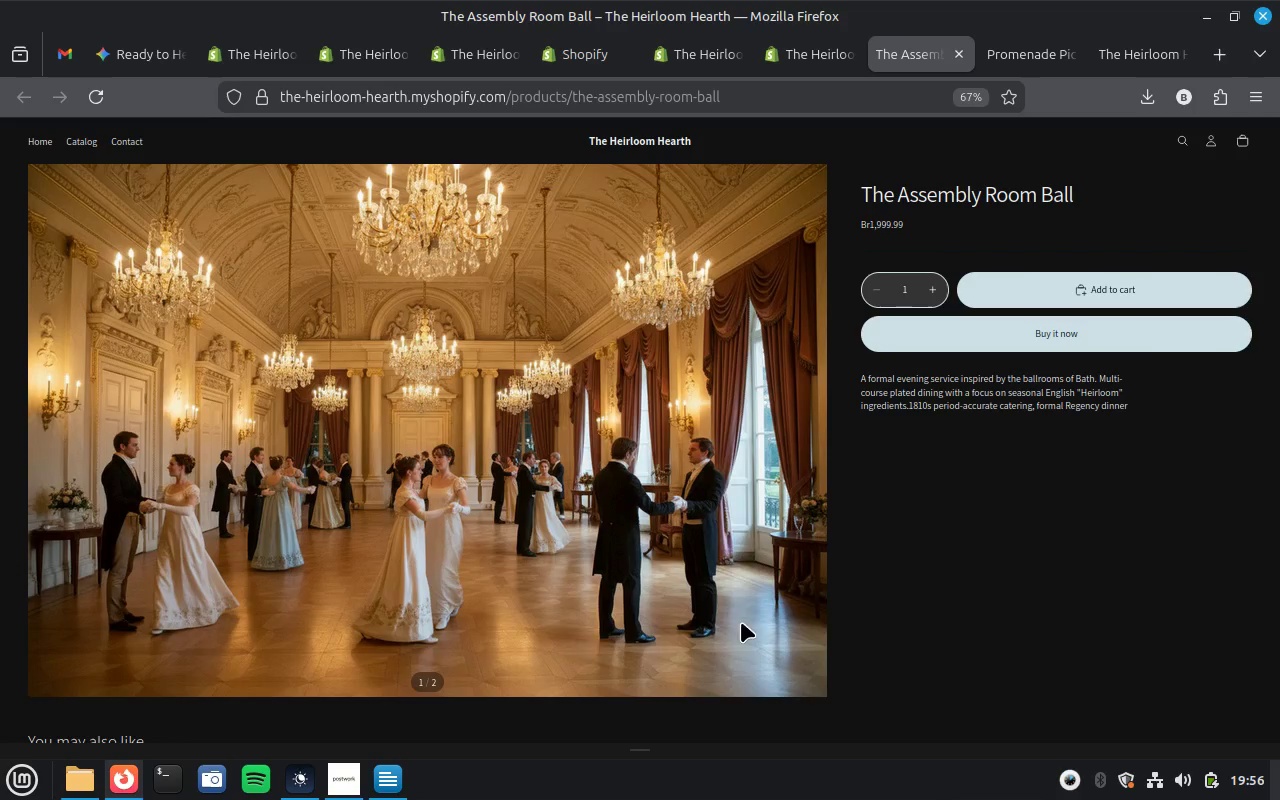 
left_click([100, 390])
 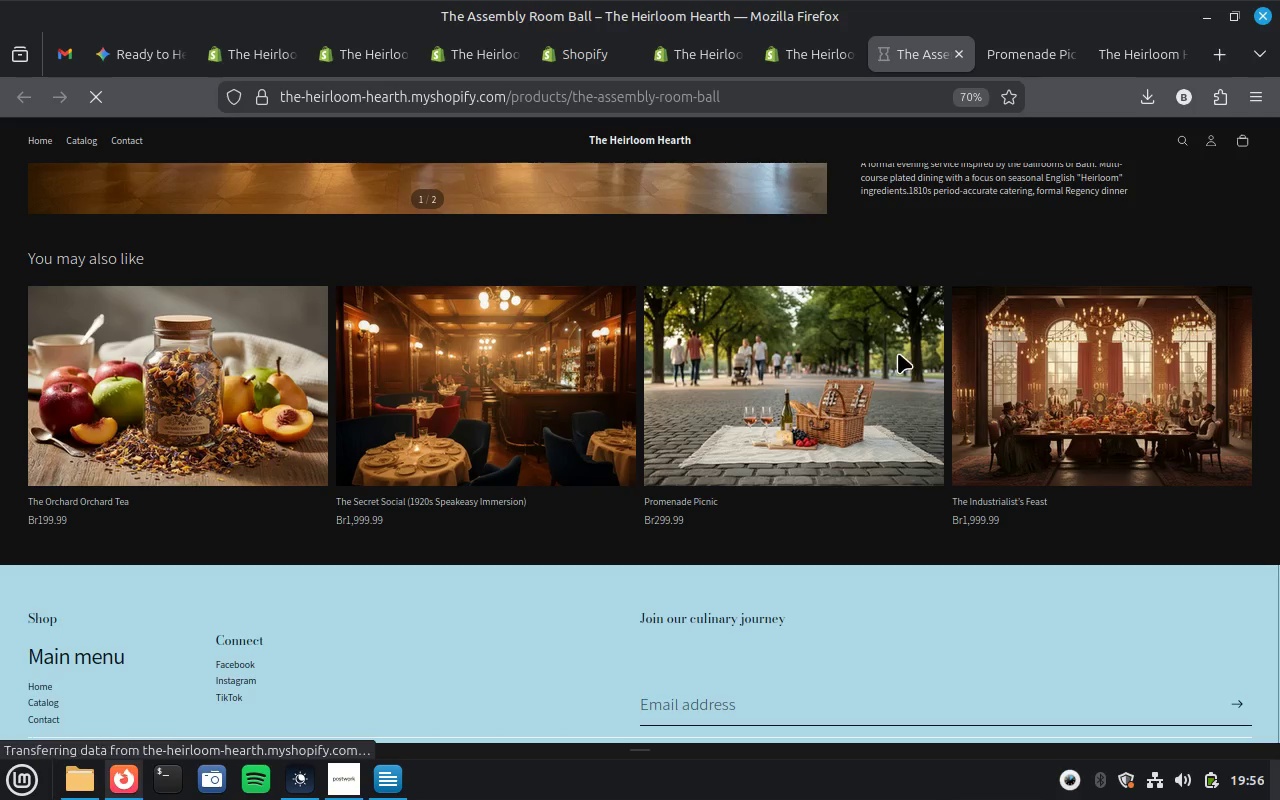 
scroll: coordinate [527, 592], scroll_direction: down, amount: 9.0
 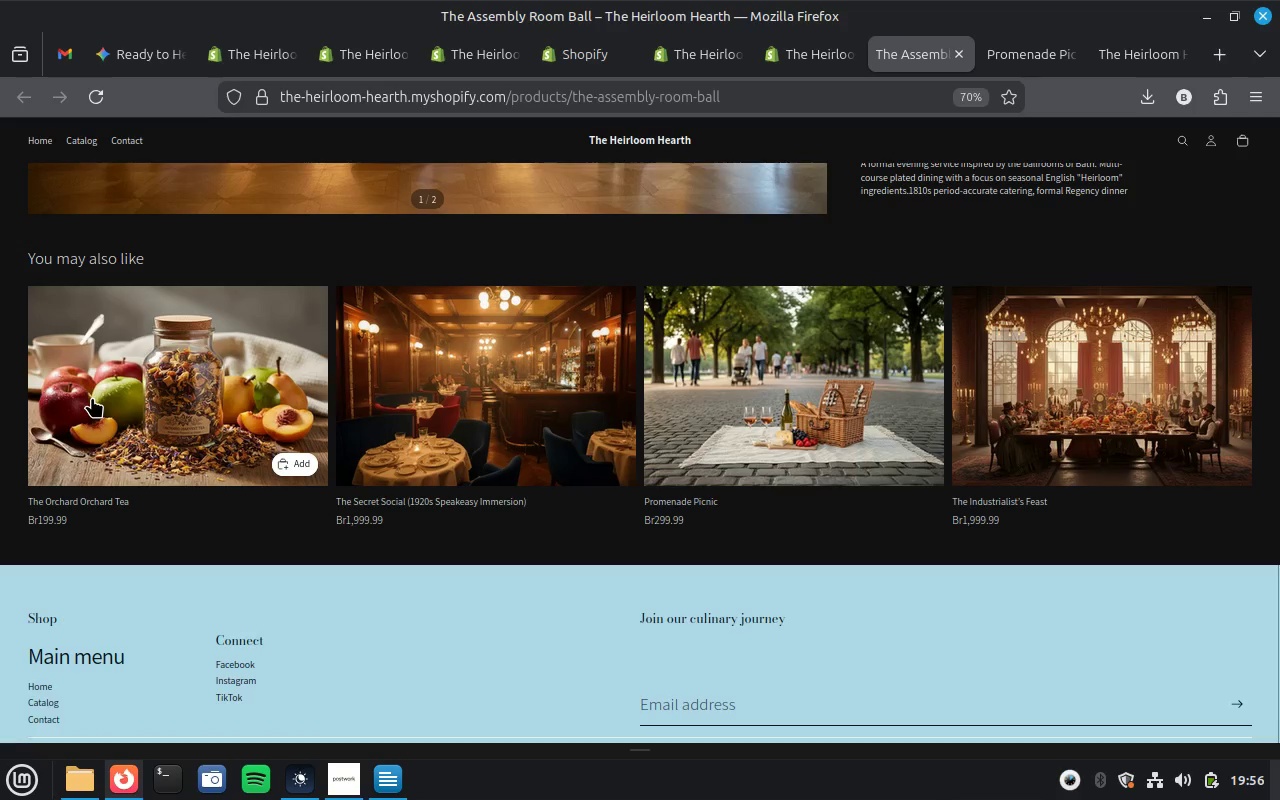 
scroll: coordinate [890, 408], scroll_direction: up, amount: 7.0
 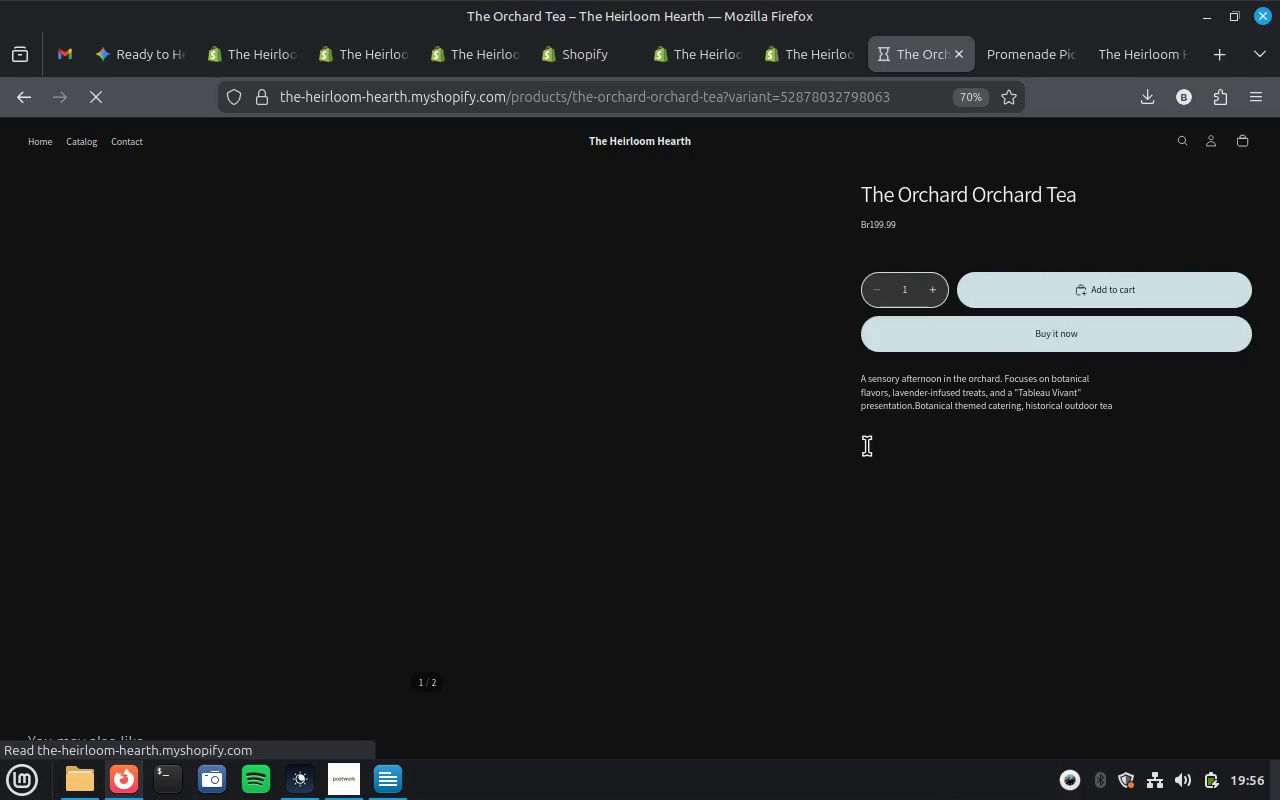 
scroll: coordinate [854, 484], scroll_direction: down, amount: 6.0
 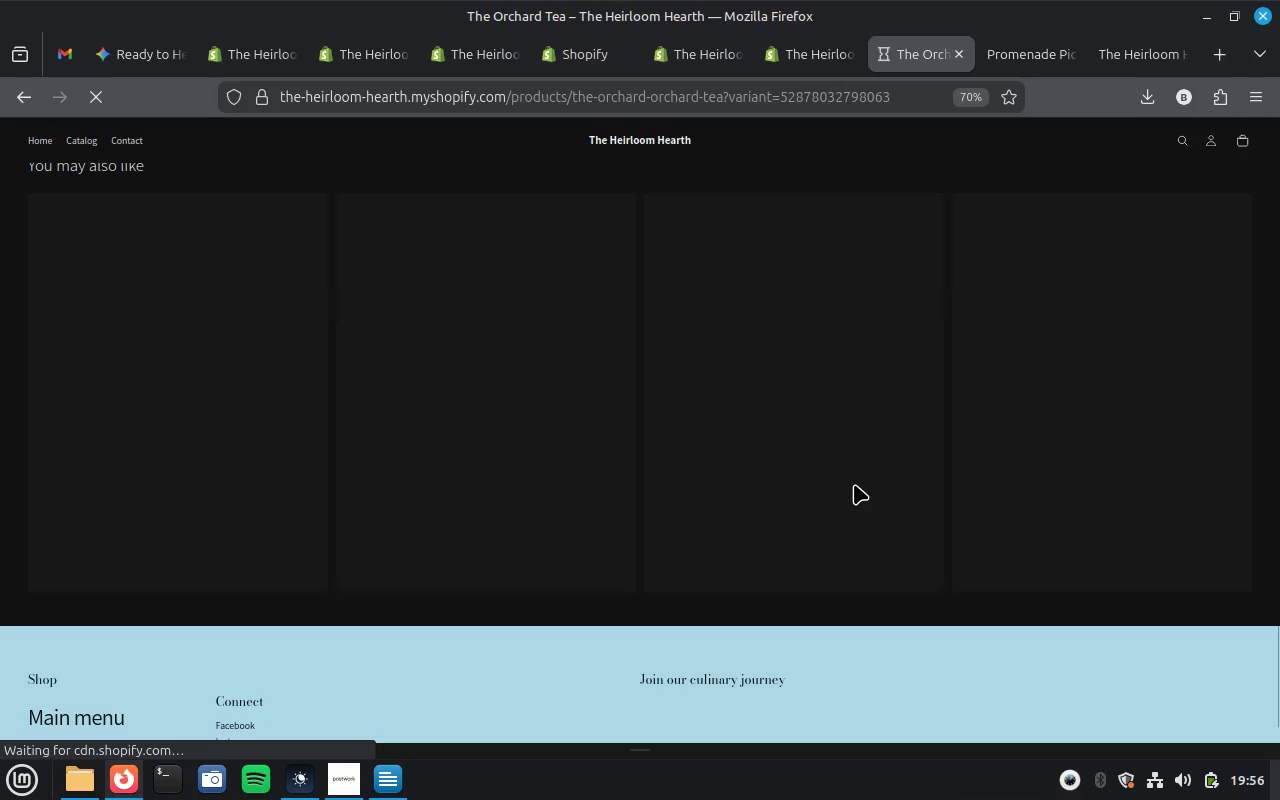 
scroll: coordinate [854, 484], scroll_direction: up, amount: 7.0
 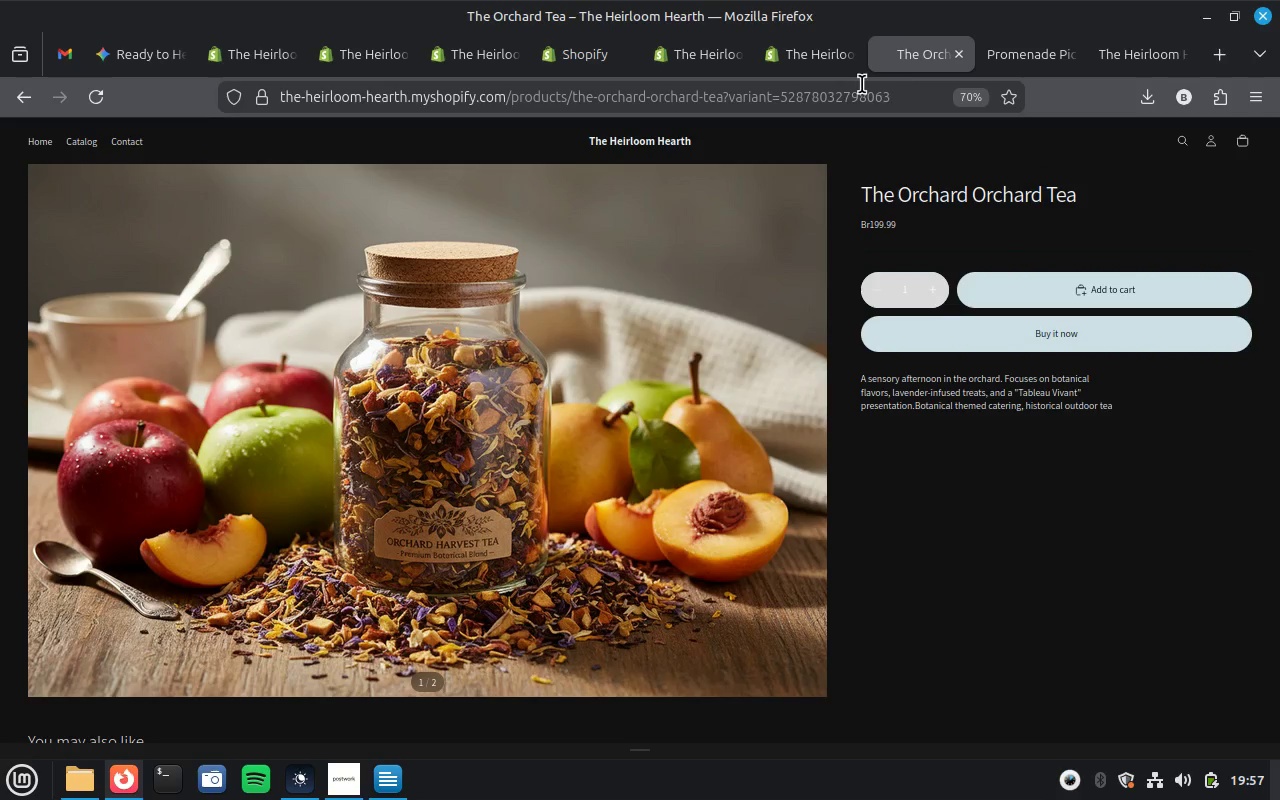 
left_click([821, 52])
 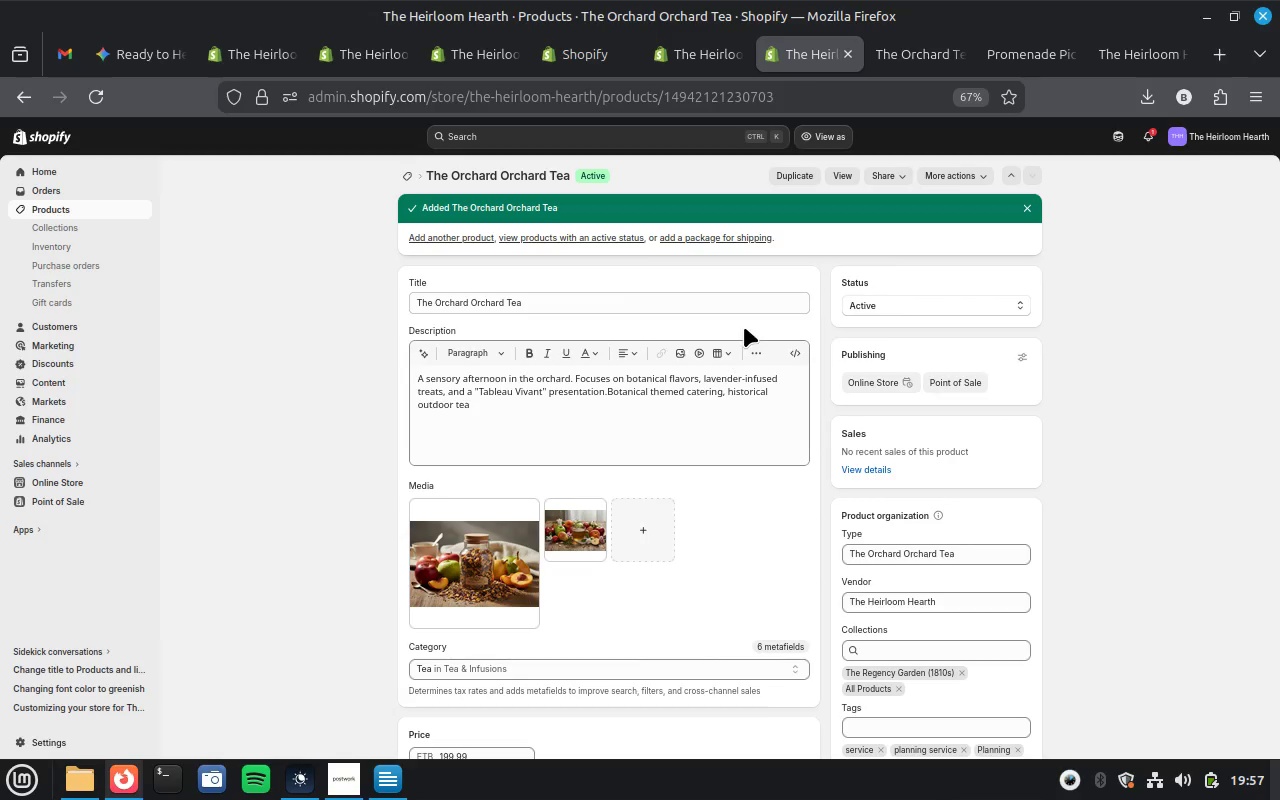 
scroll: coordinate [734, 391], scroll_direction: down, amount: 2.0
 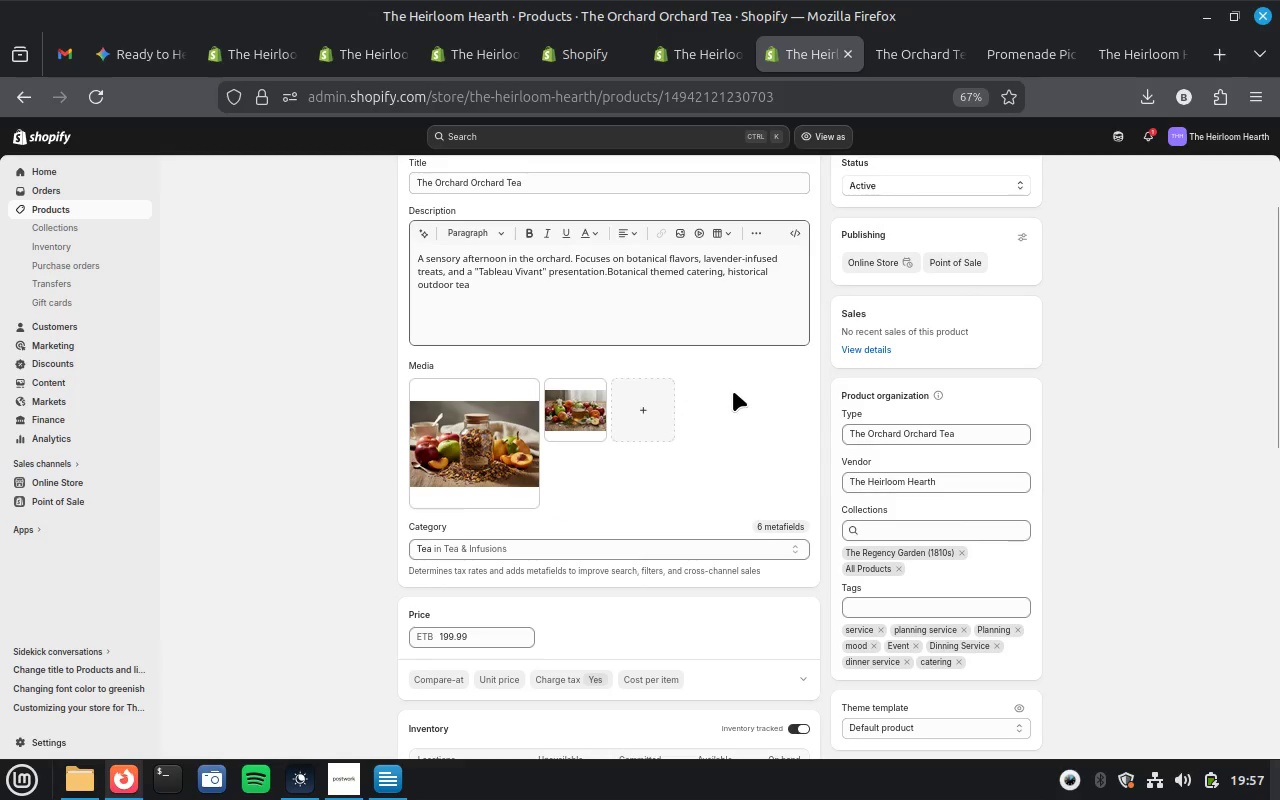 
scroll: coordinate [733, 392], scroll_direction: up, amount: 4.0
 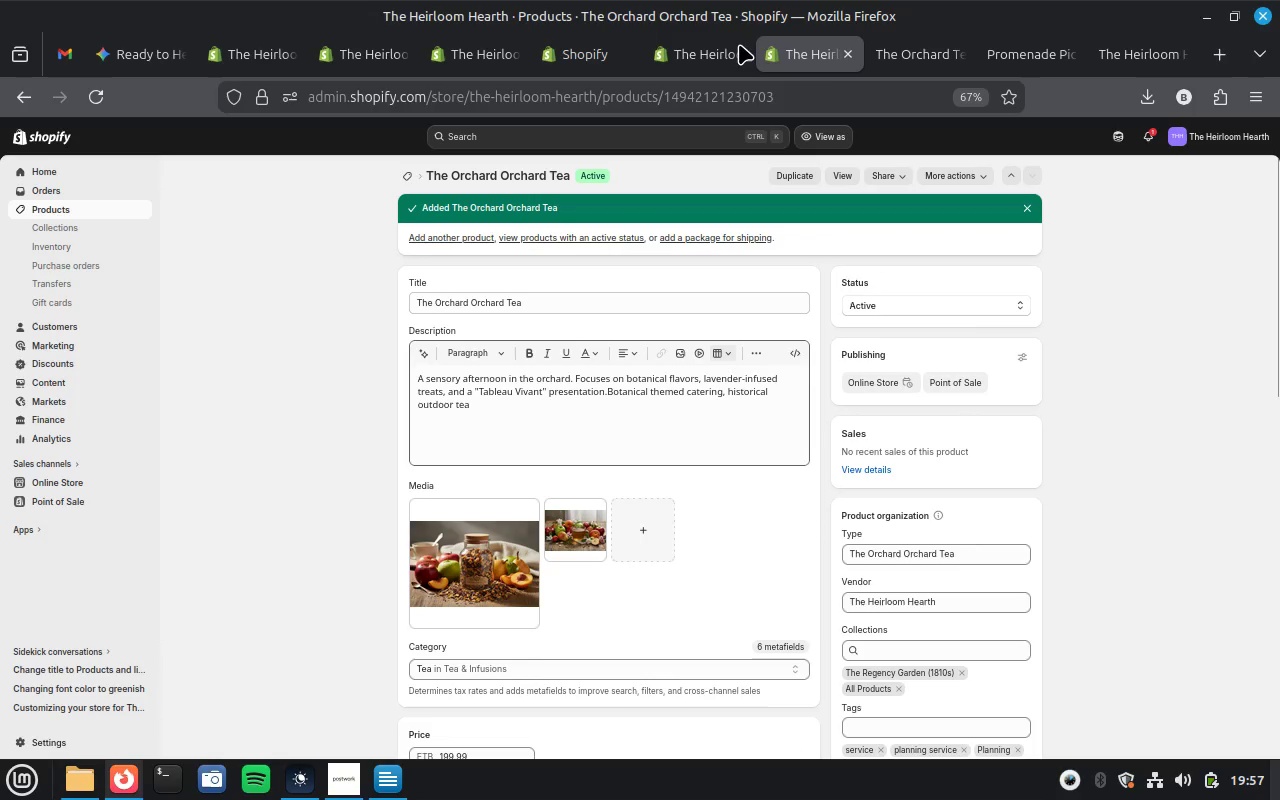 
mouse_move([698, 77])
 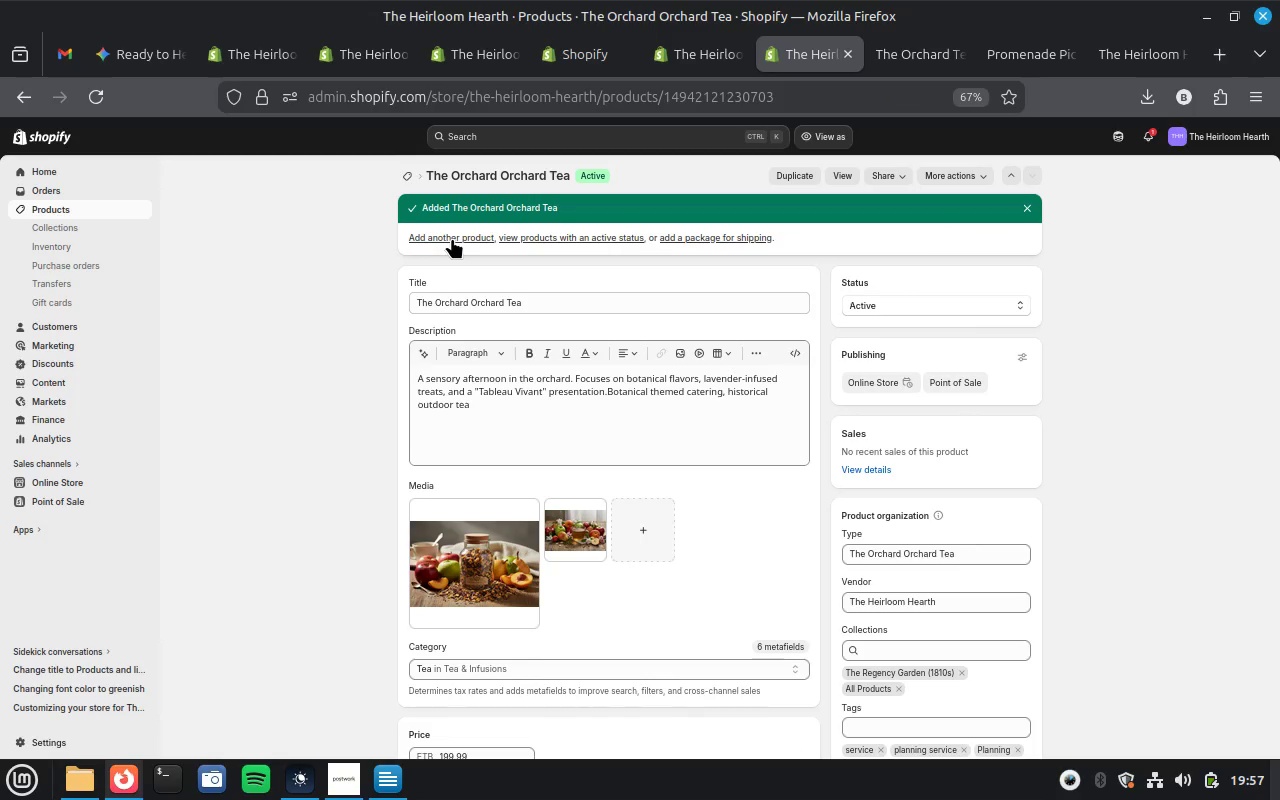 
left_click([452, 238])
 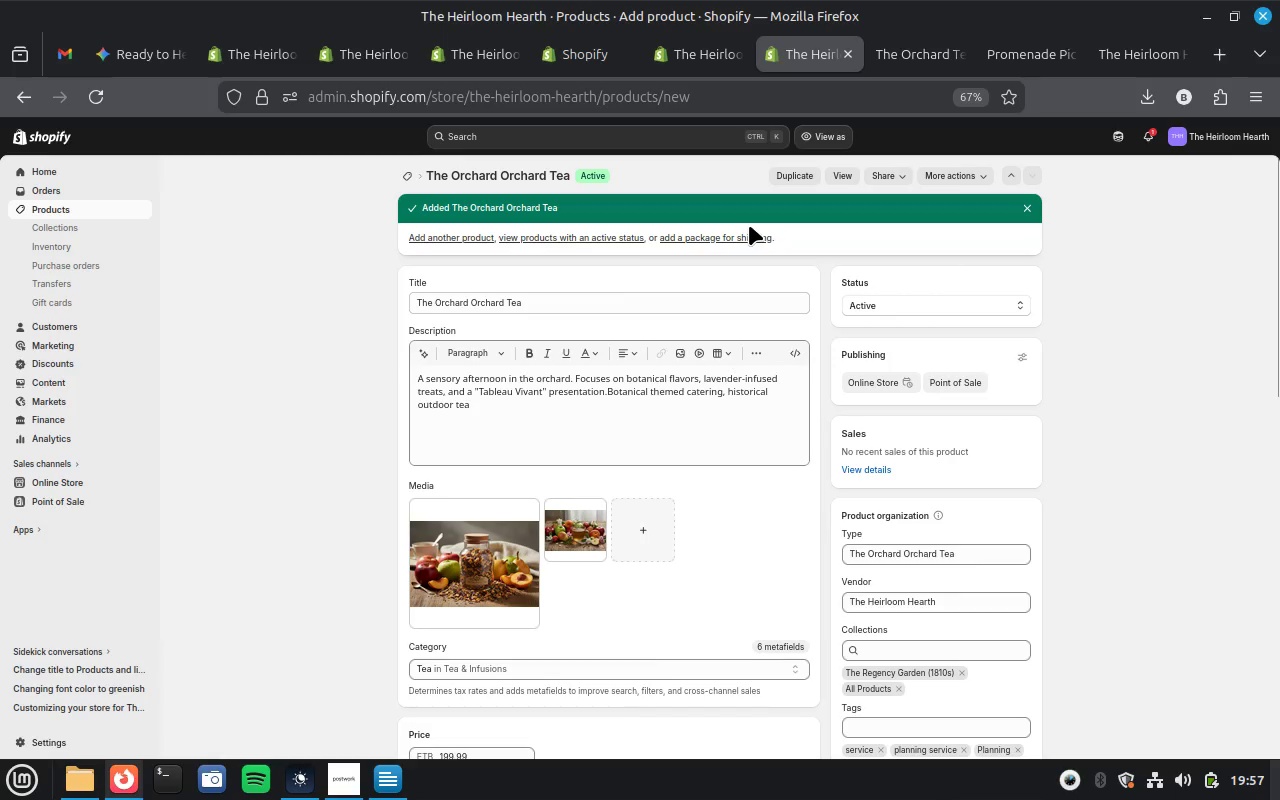 
wait(9.05)
 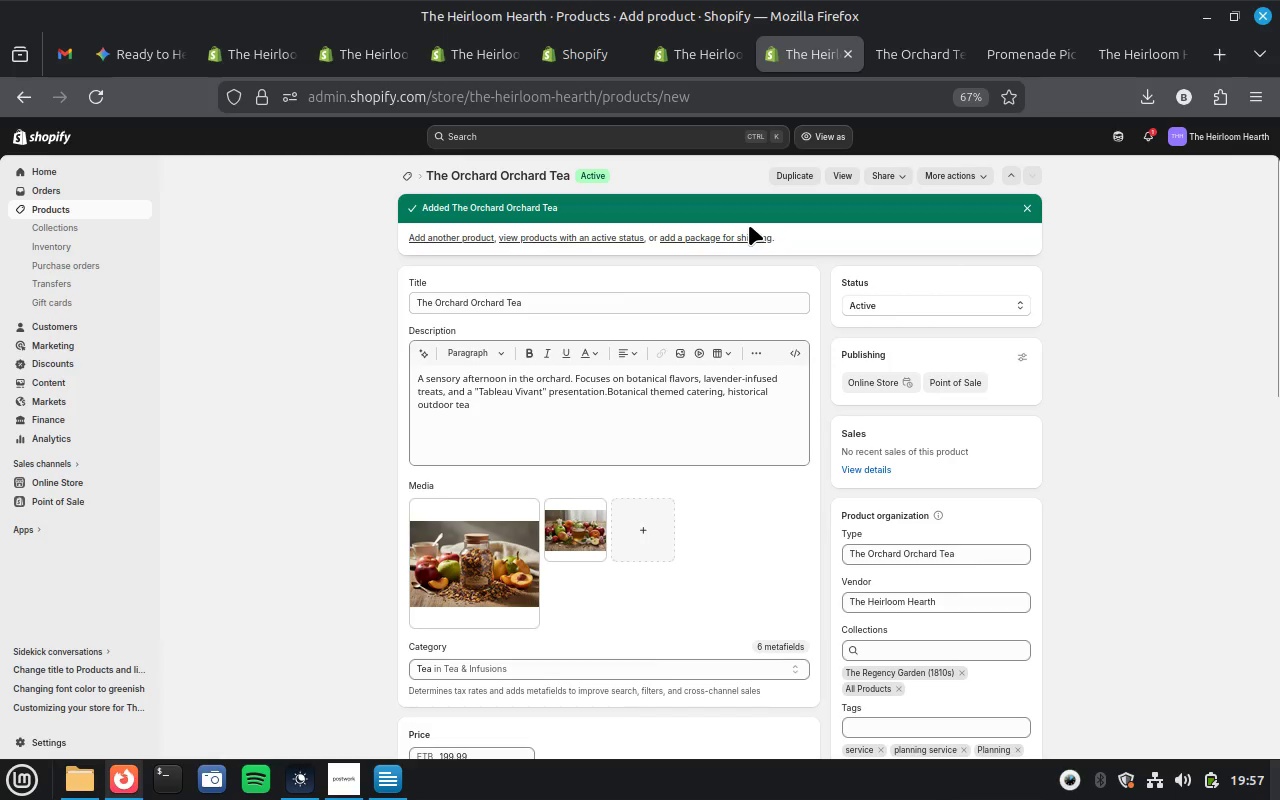 
left_click([138, 59])
 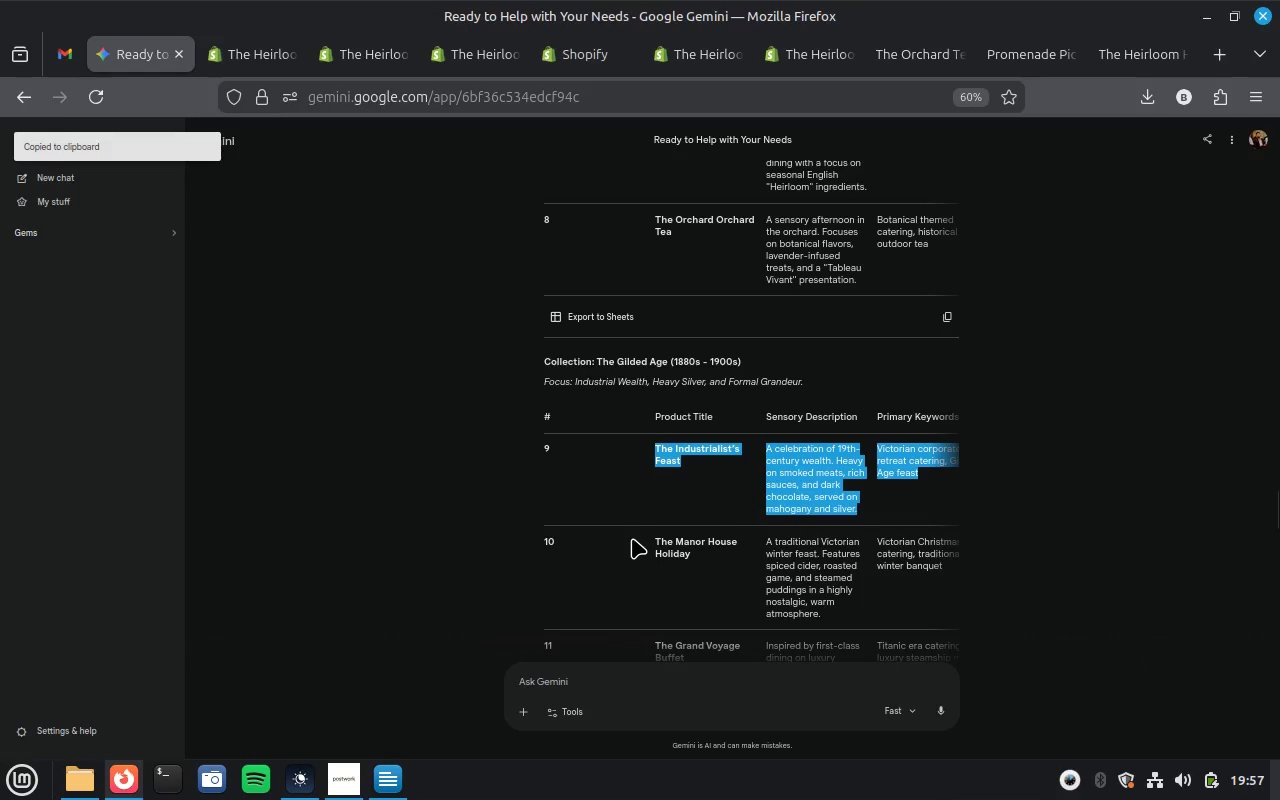 
scroll: coordinate [638, 484], scroll_direction: down, amount: 2.0
 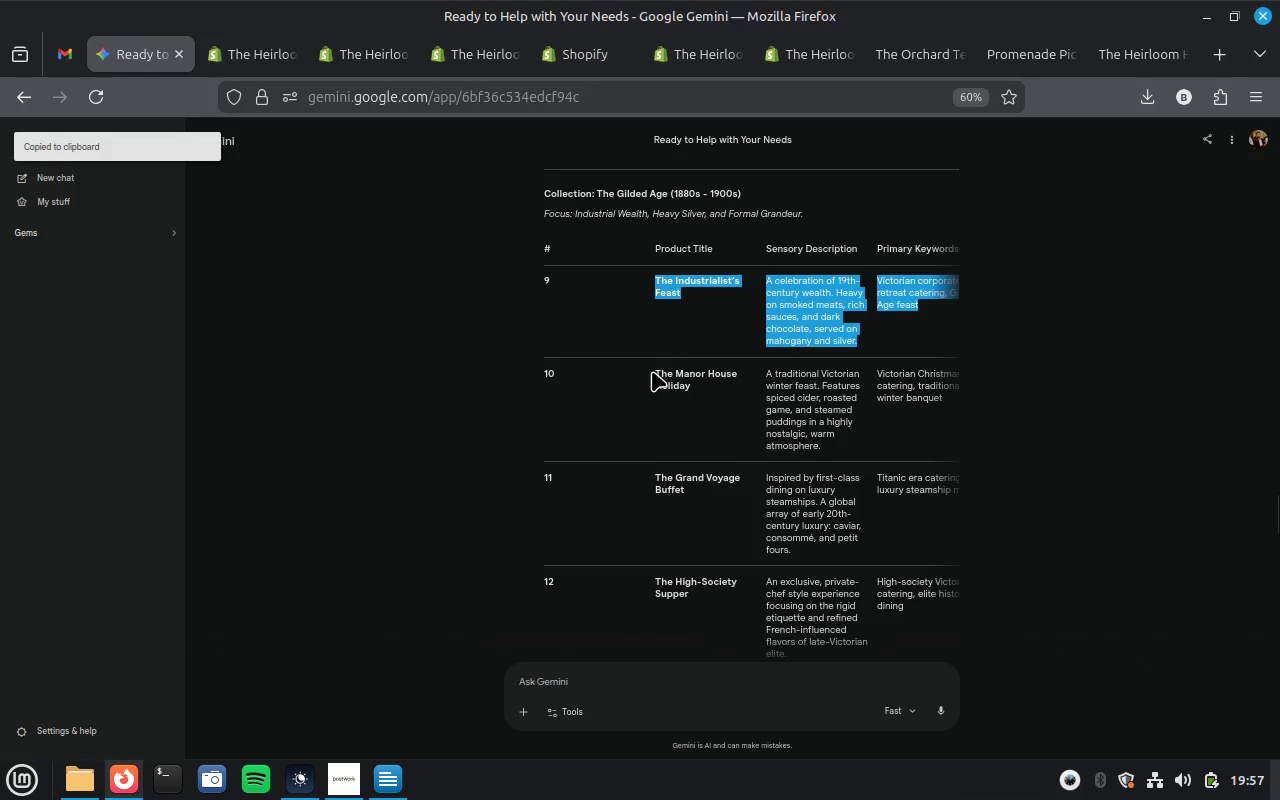 
left_click_drag(start_coordinate=[651, 372], to_coordinate=[918, 436])
 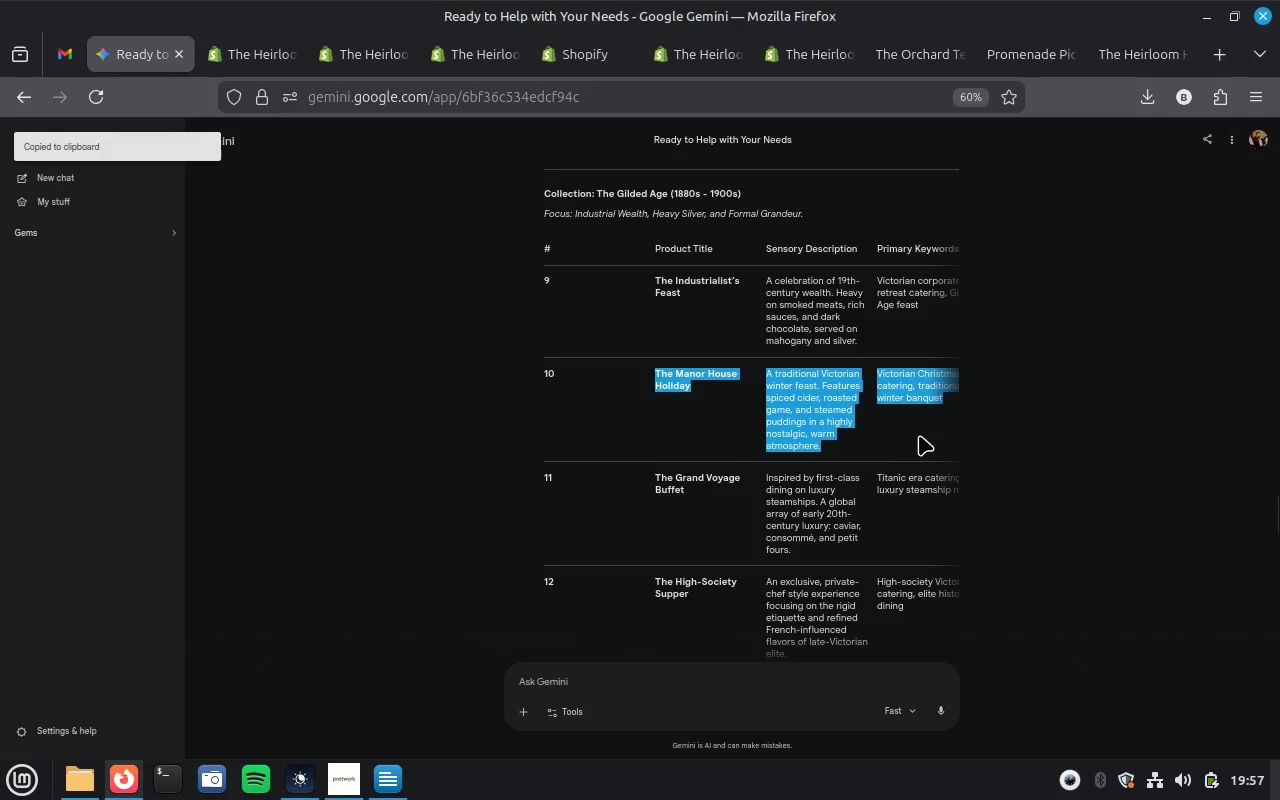 
key(Control+C)
 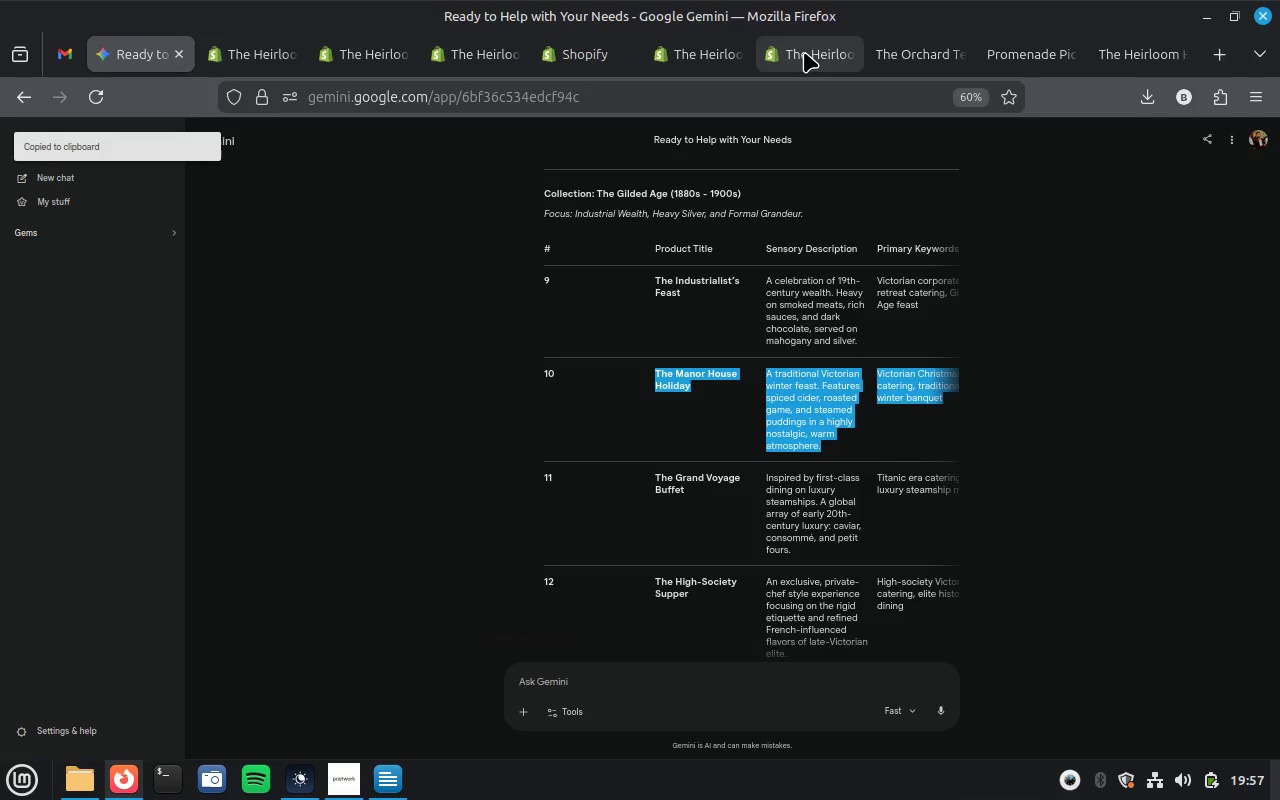 
left_click([804, 52])
 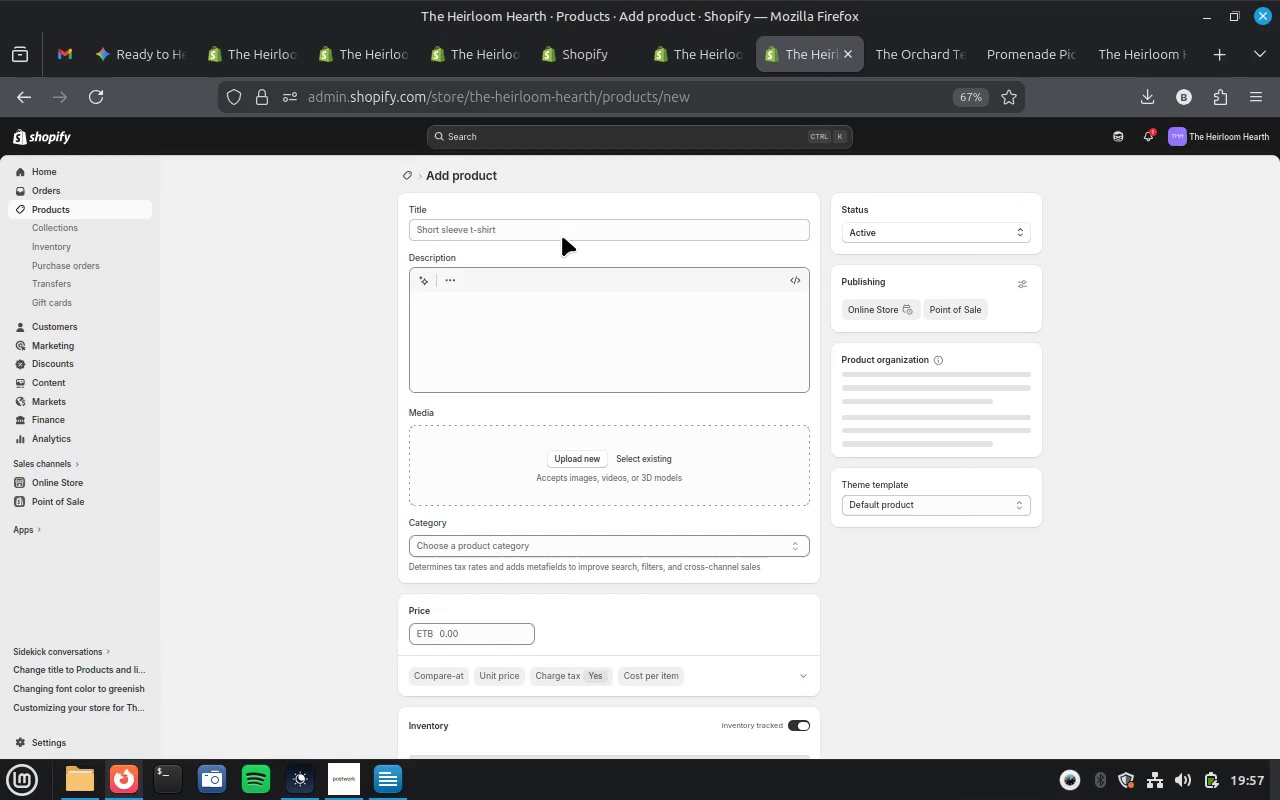 
left_click([529, 365])
 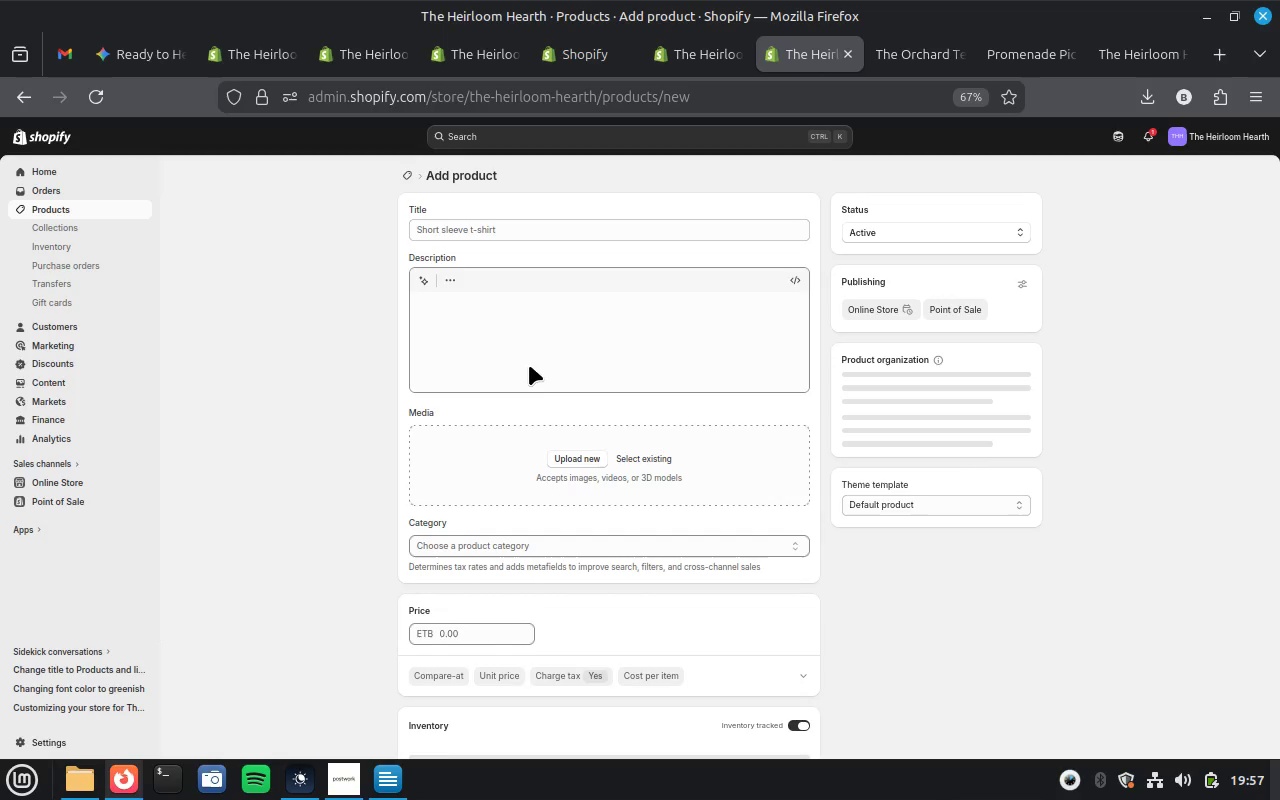 
key(Control+V)
 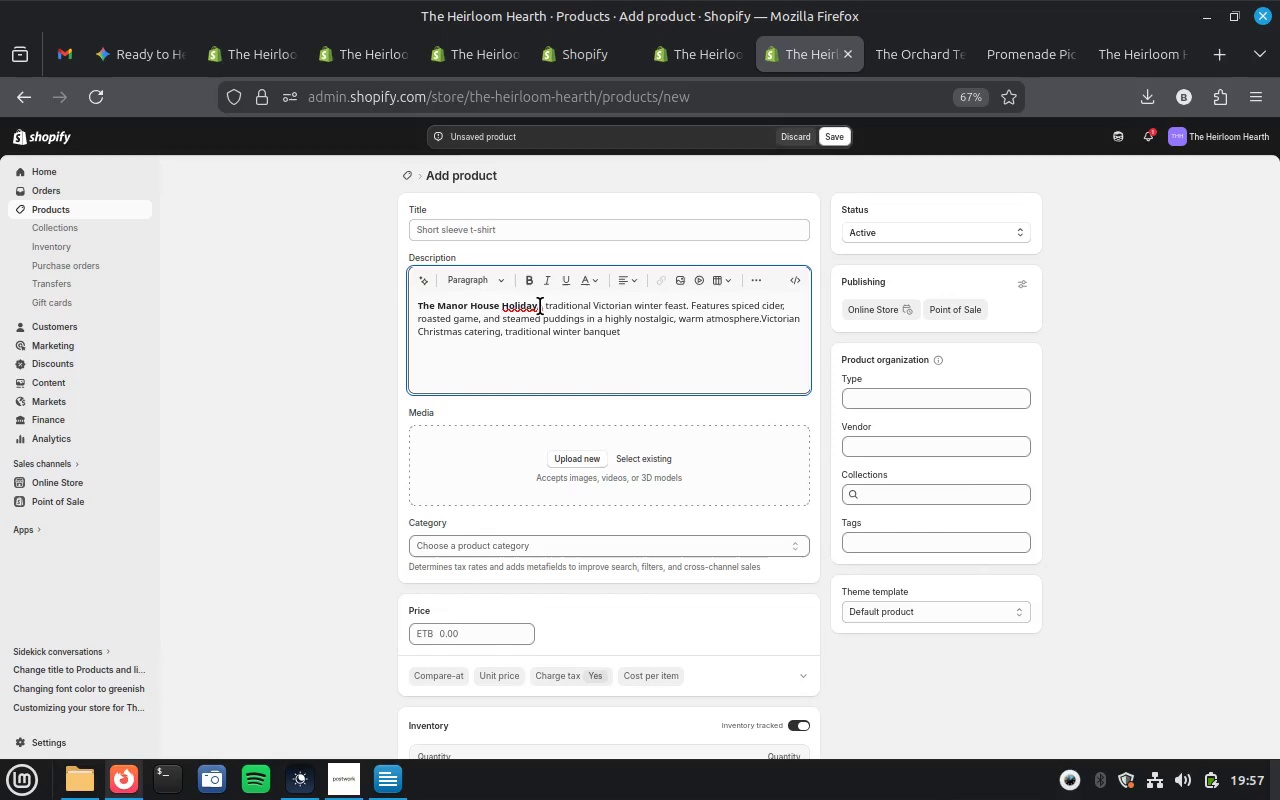 
left_click_drag(start_coordinate=[537, 306], to_coordinate=[403, 304])
 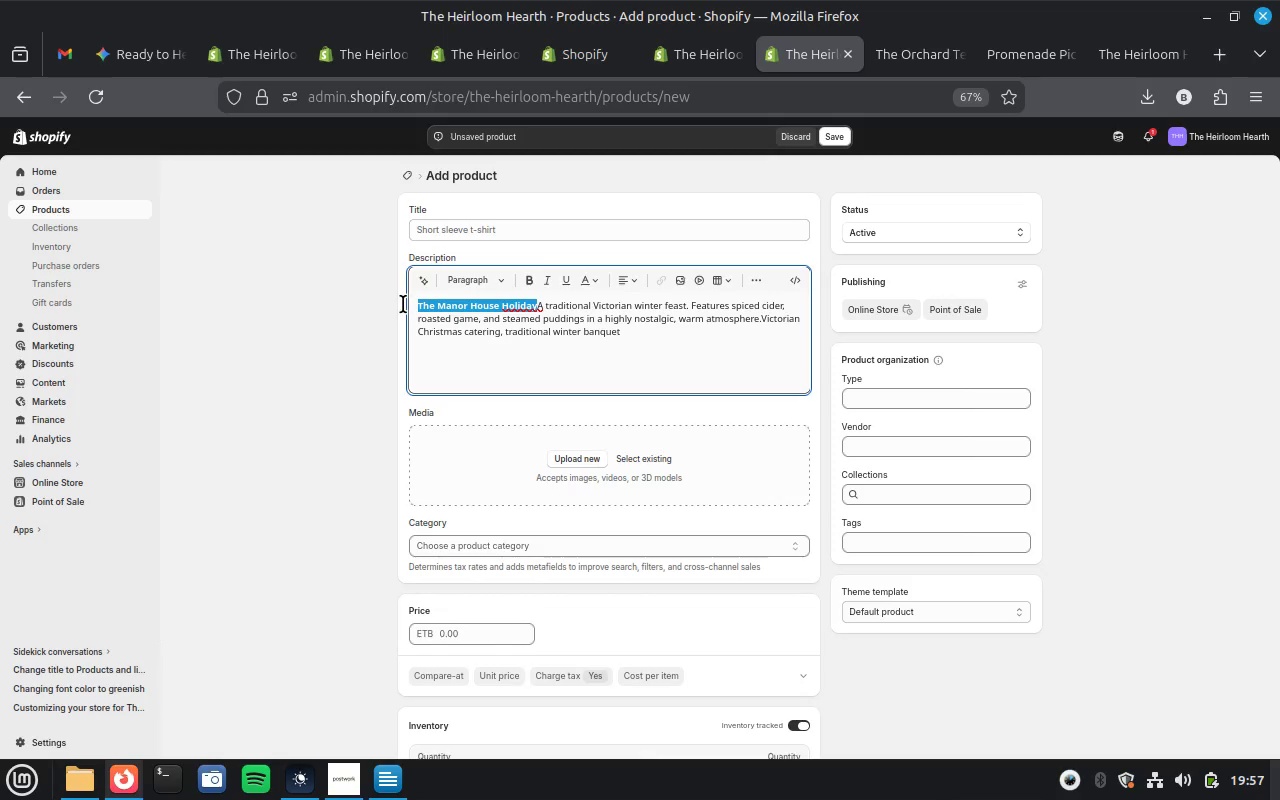 
key(Control+X)
 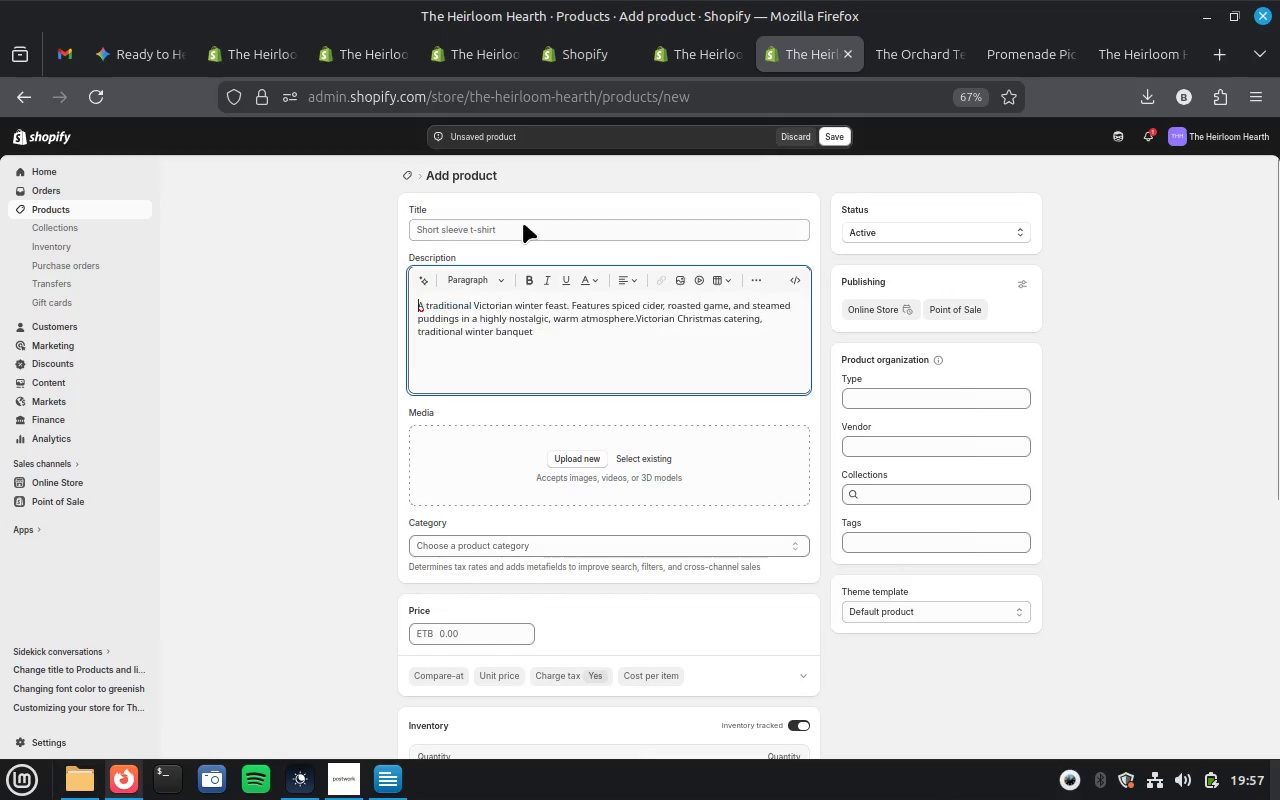 
left_click([523, 223])
 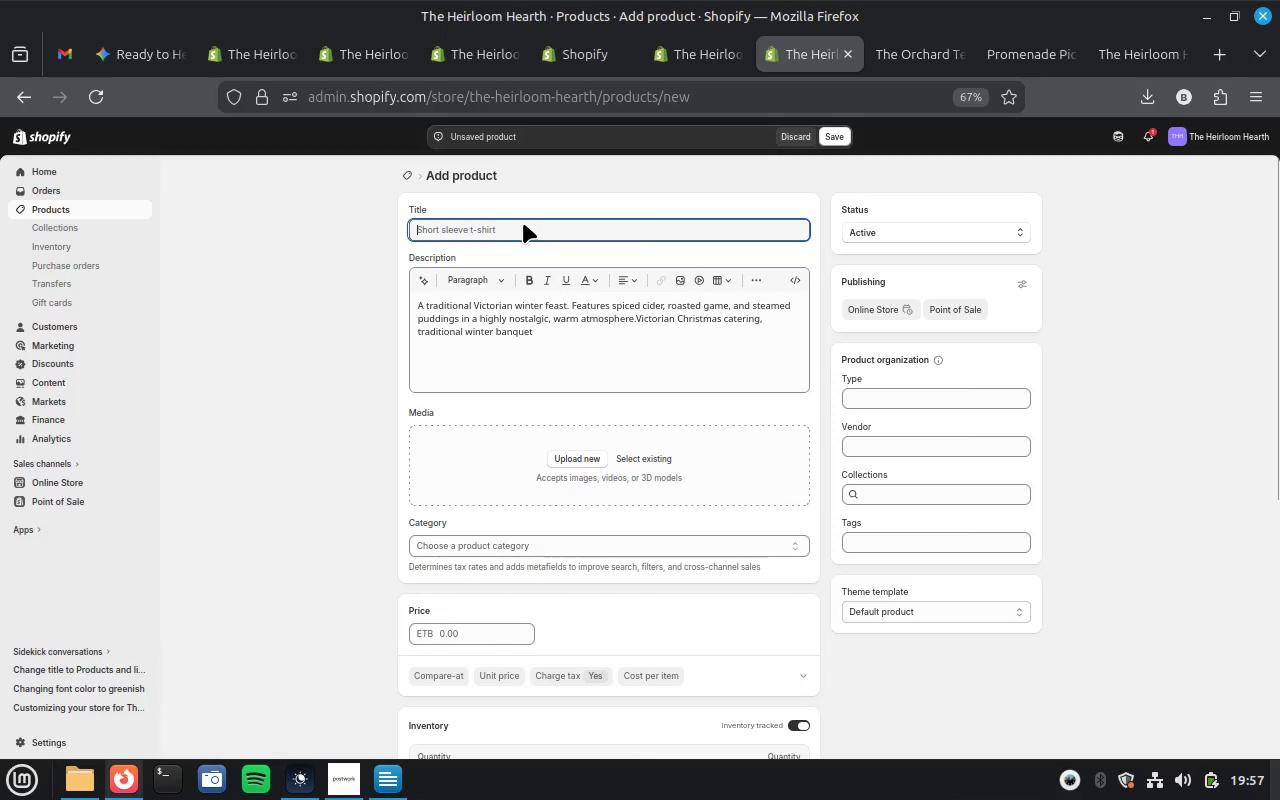 
key(Control+V)
 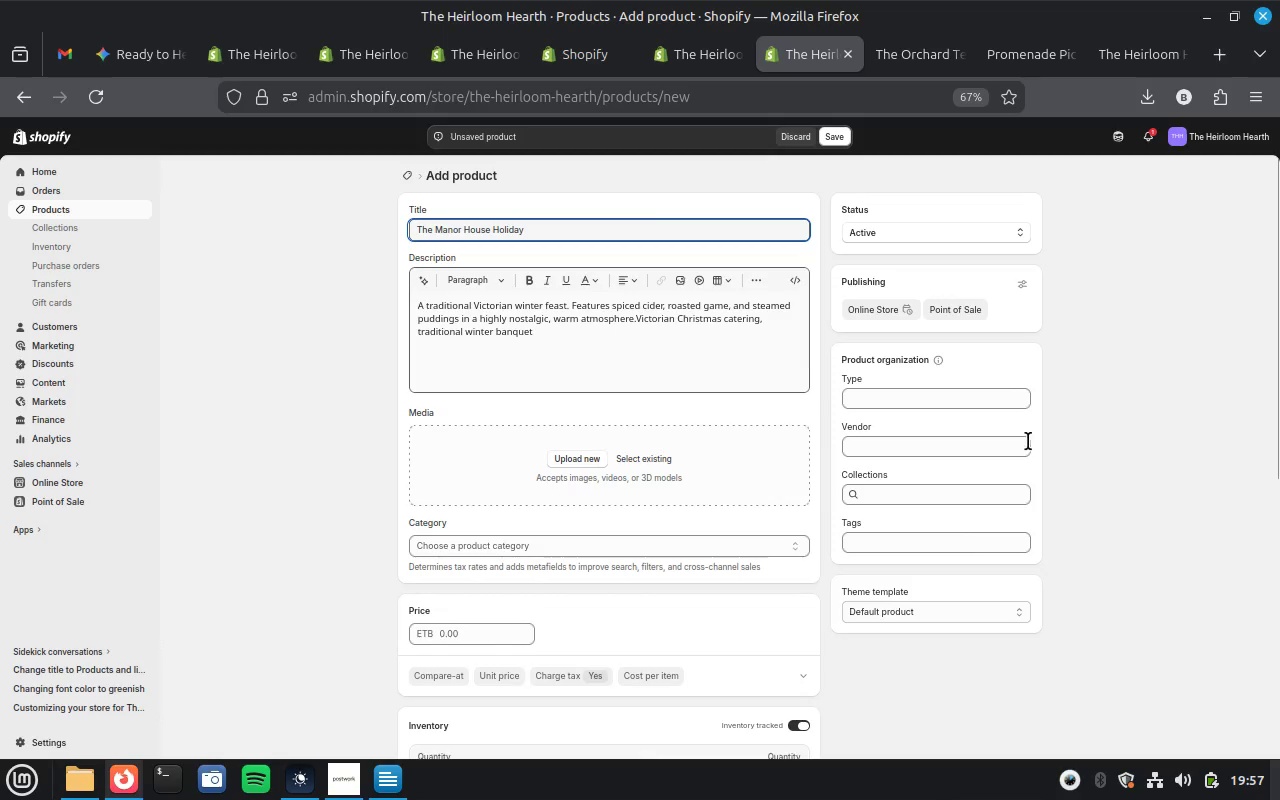 
left_click([910, 391])
 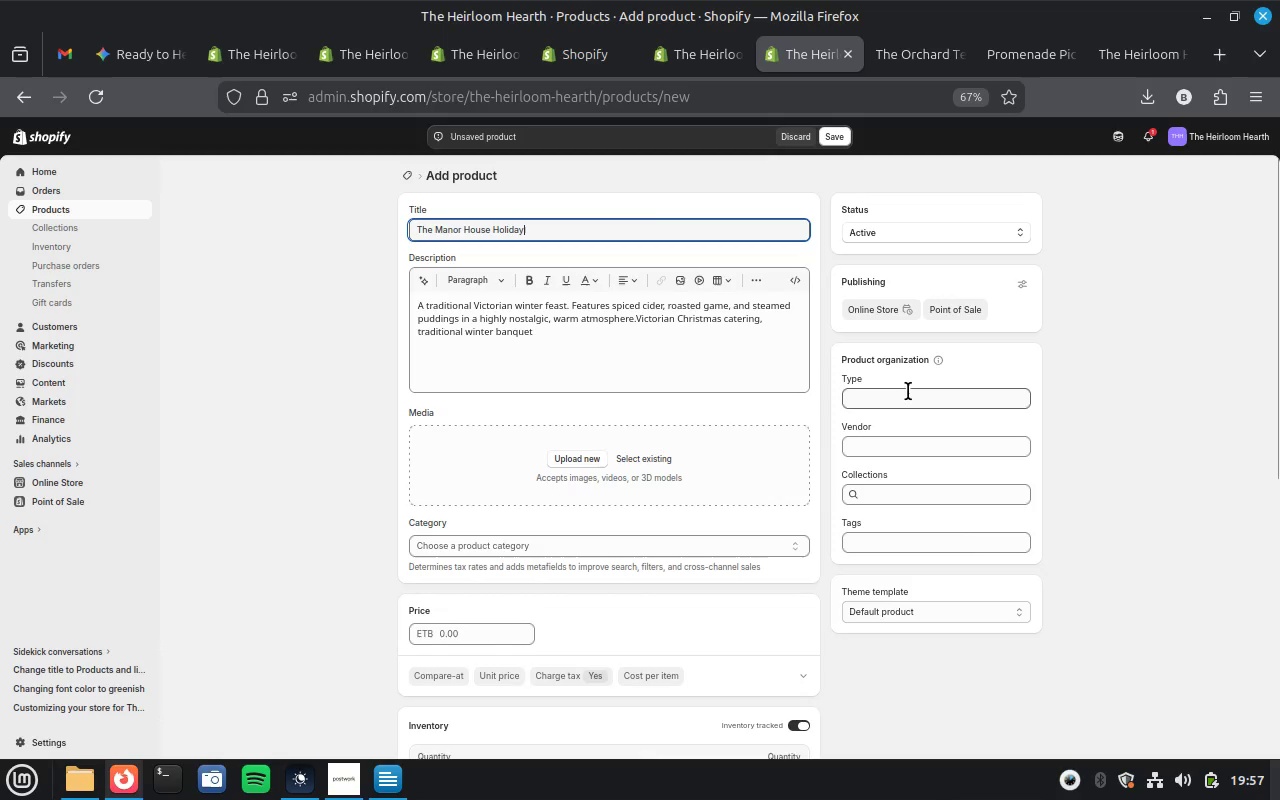 
key(Control+V)
 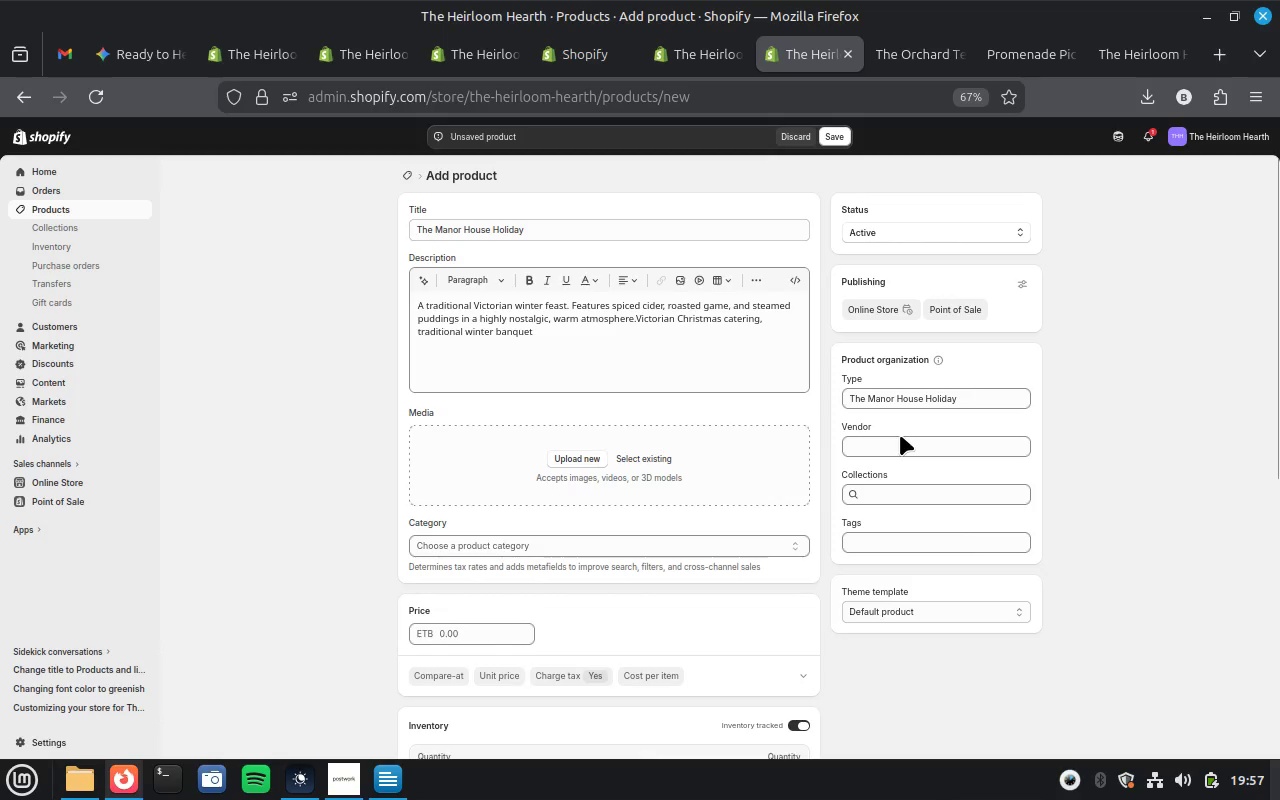 
left_click([900, 443])
 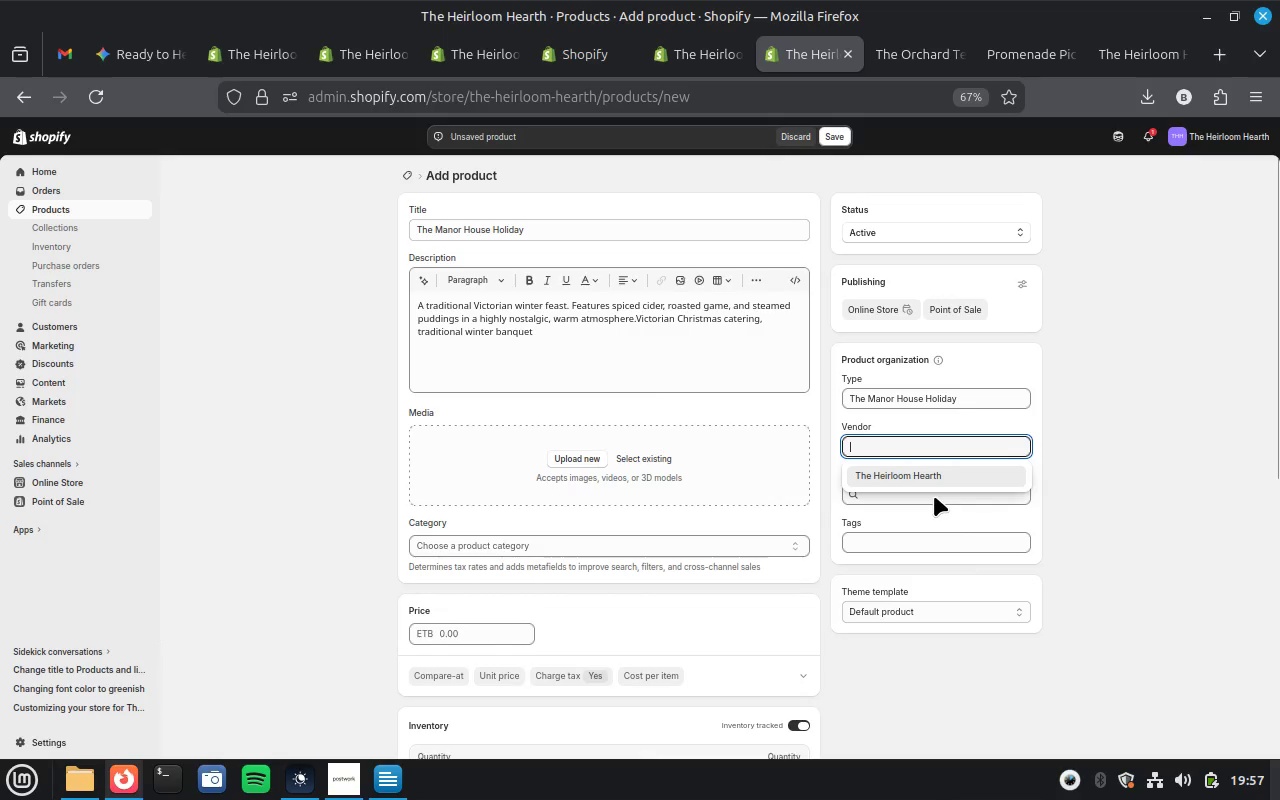 
left_click([934, 496])
 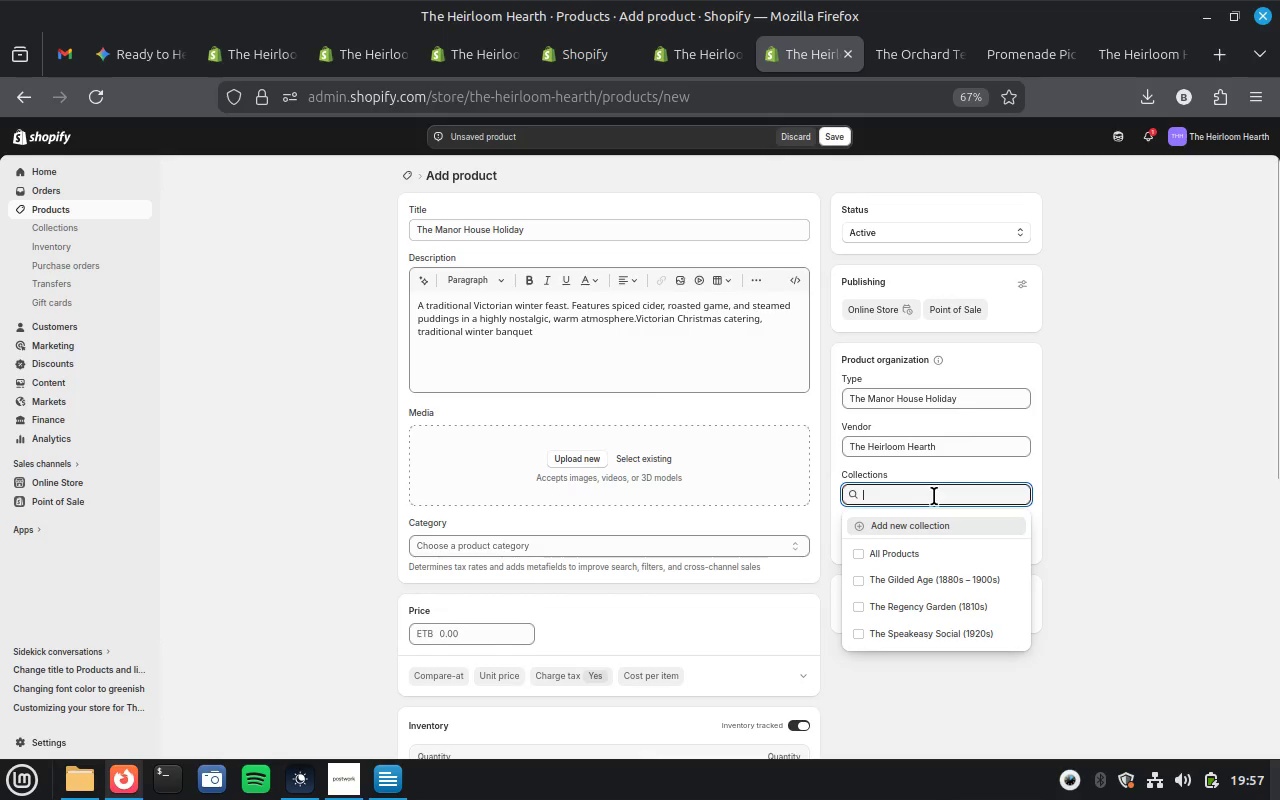 
left_click([914, 553])
 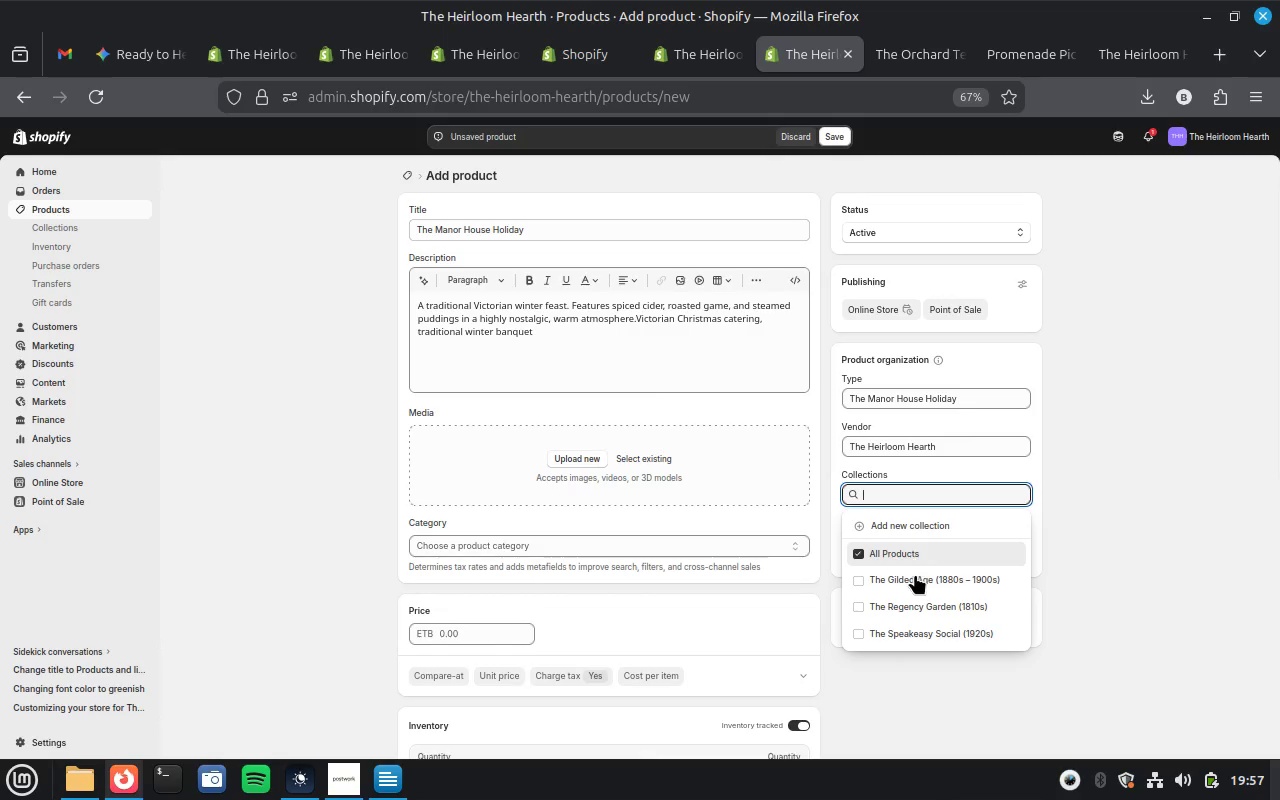 
left_click([917, 576])
 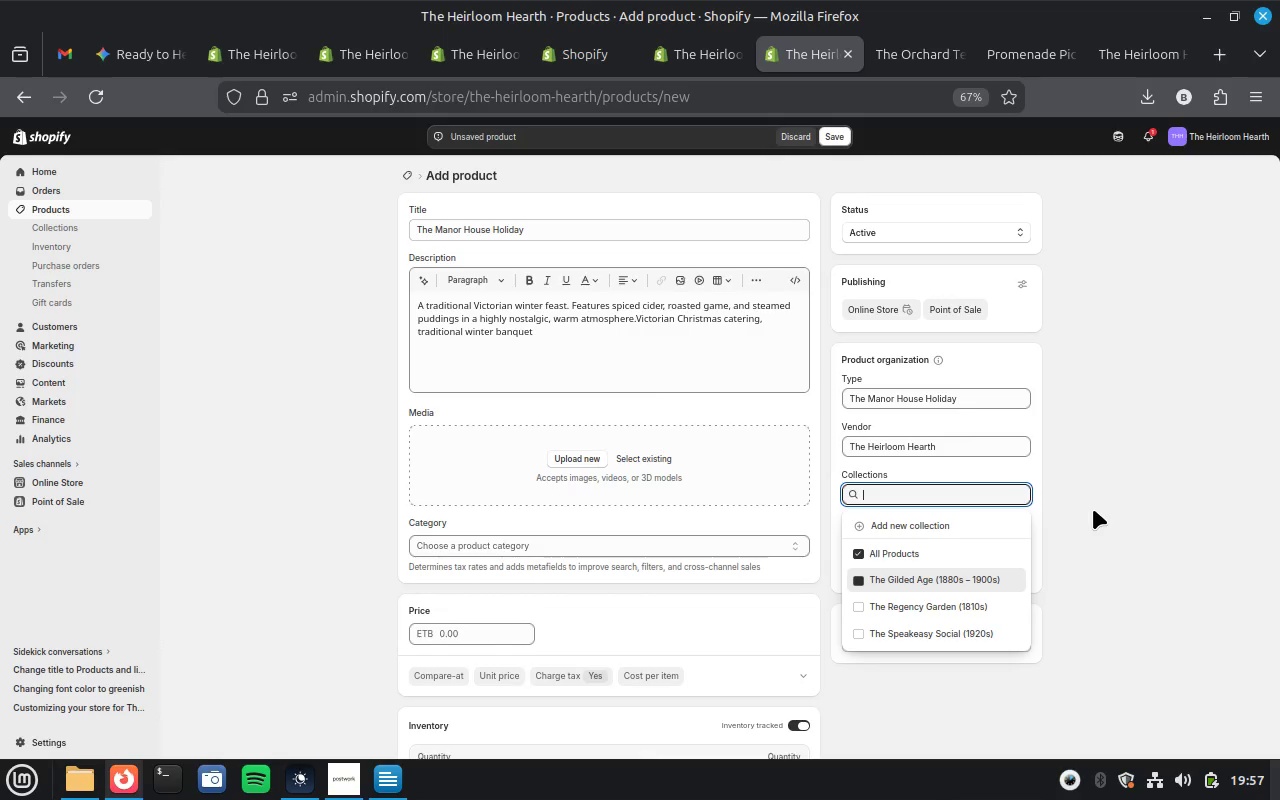 
left_click([1093, 509])
 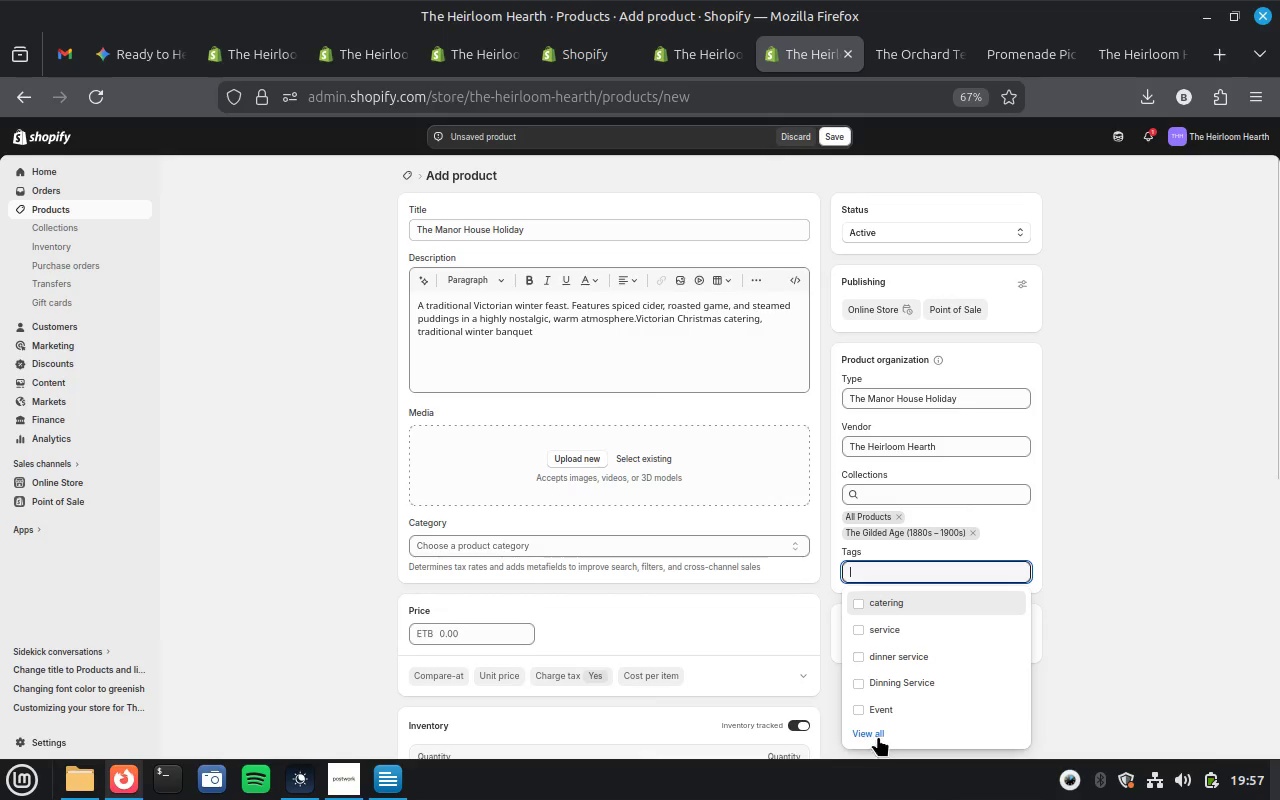 
left_click([859, 707])
 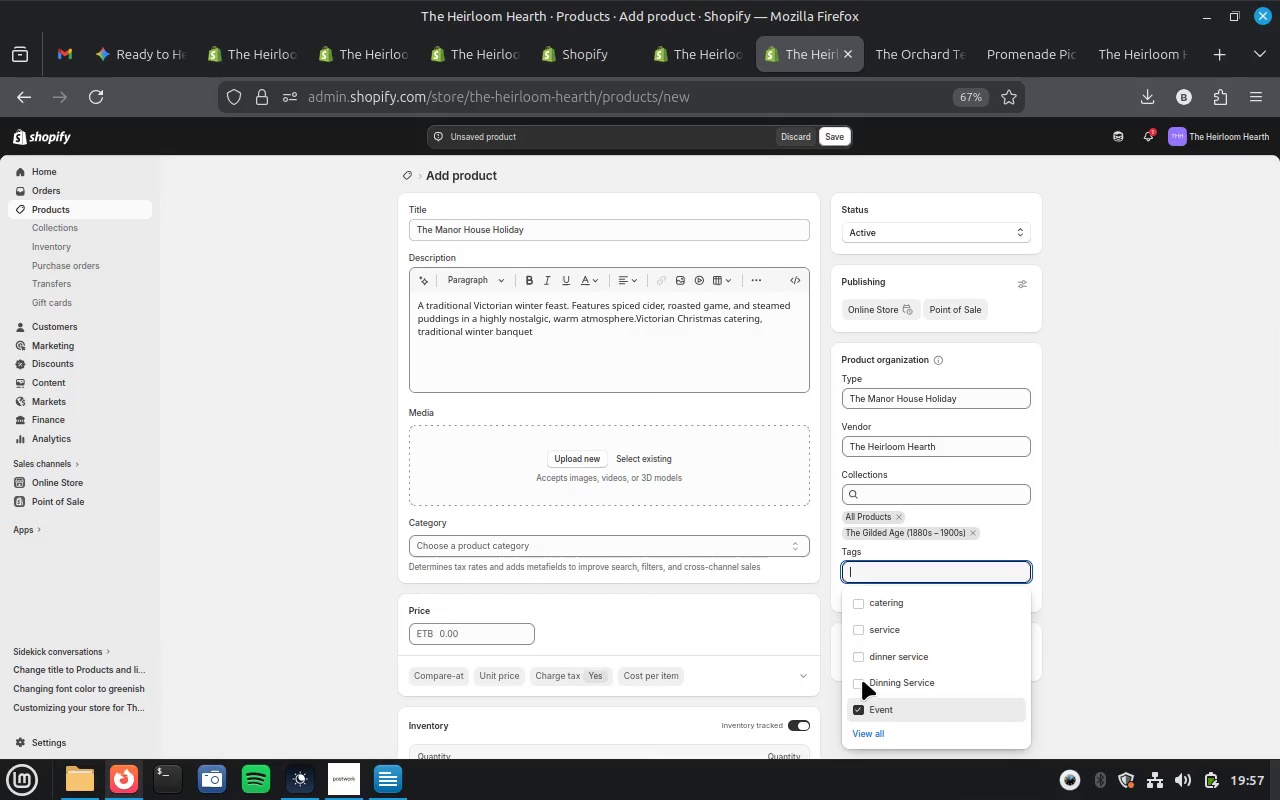 
left_click([860, 679])
 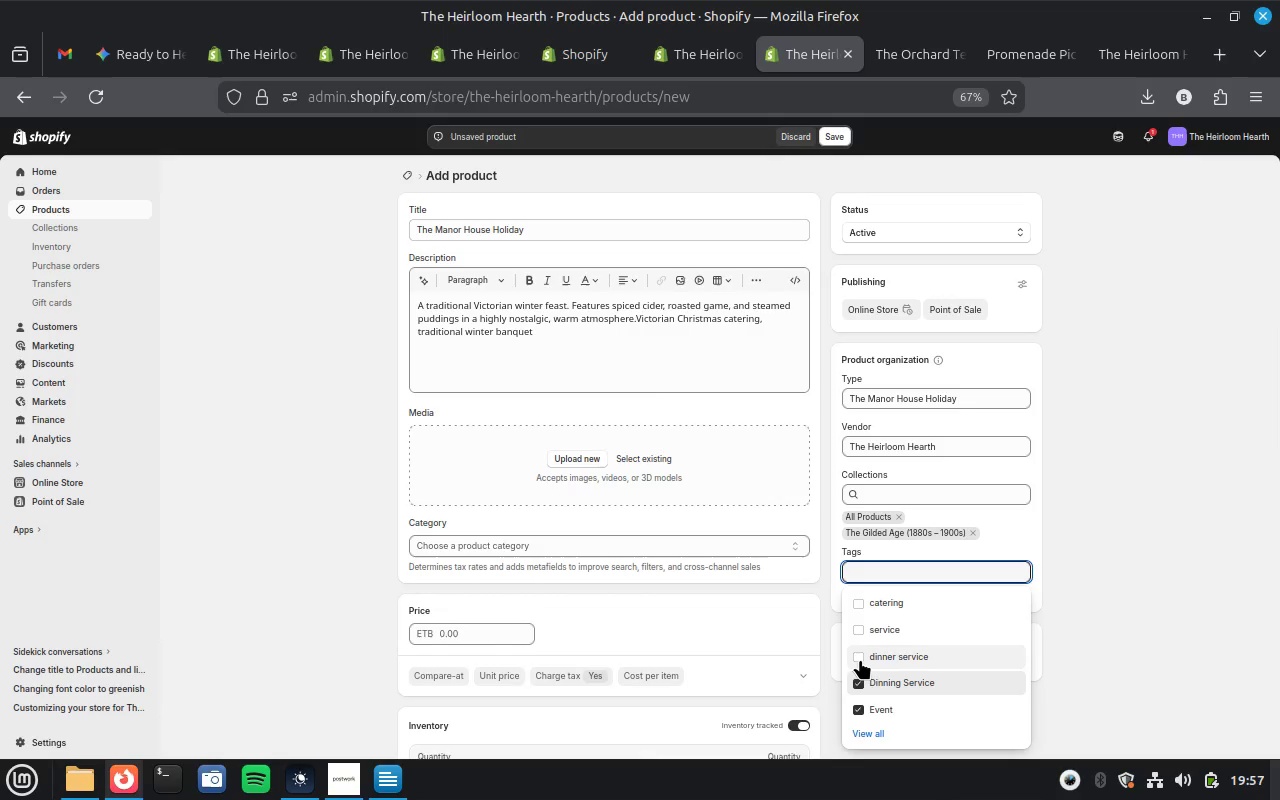 
left_click([860, 659])
 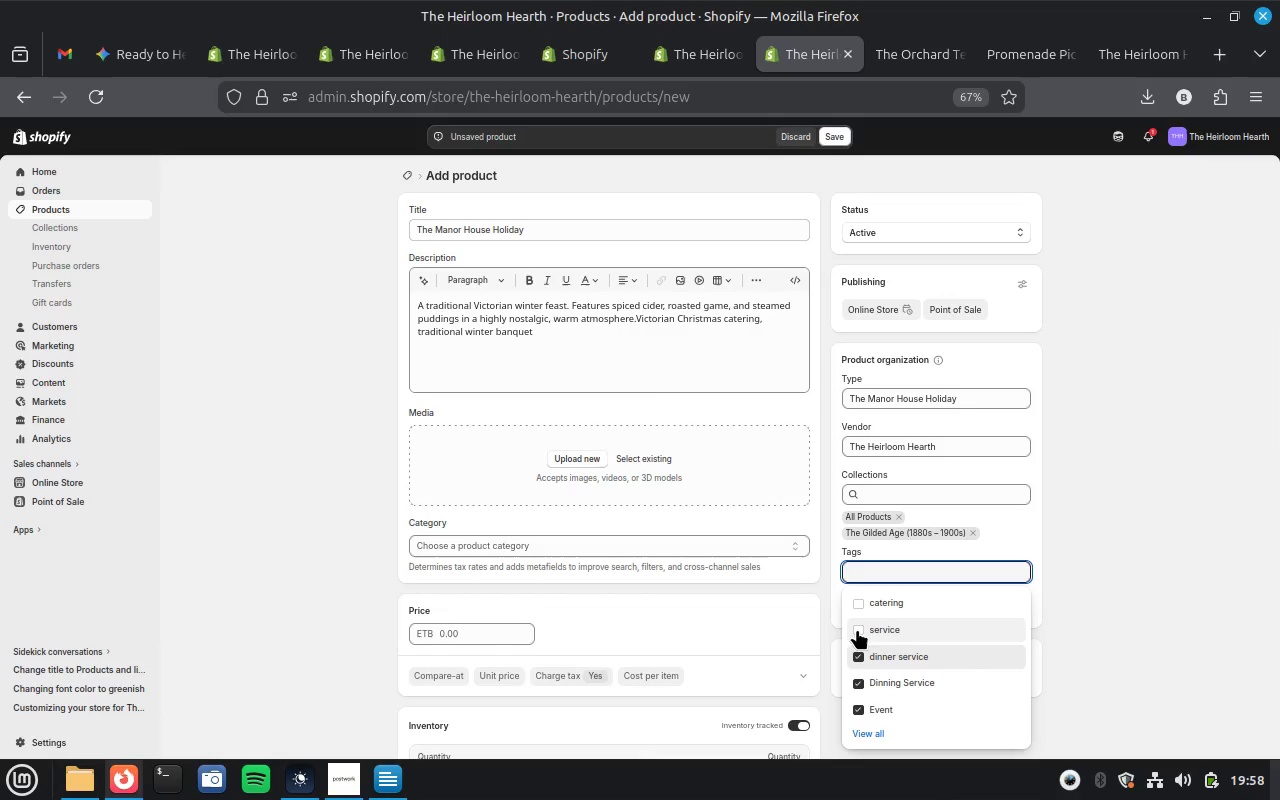 
left_click([857, 629])
 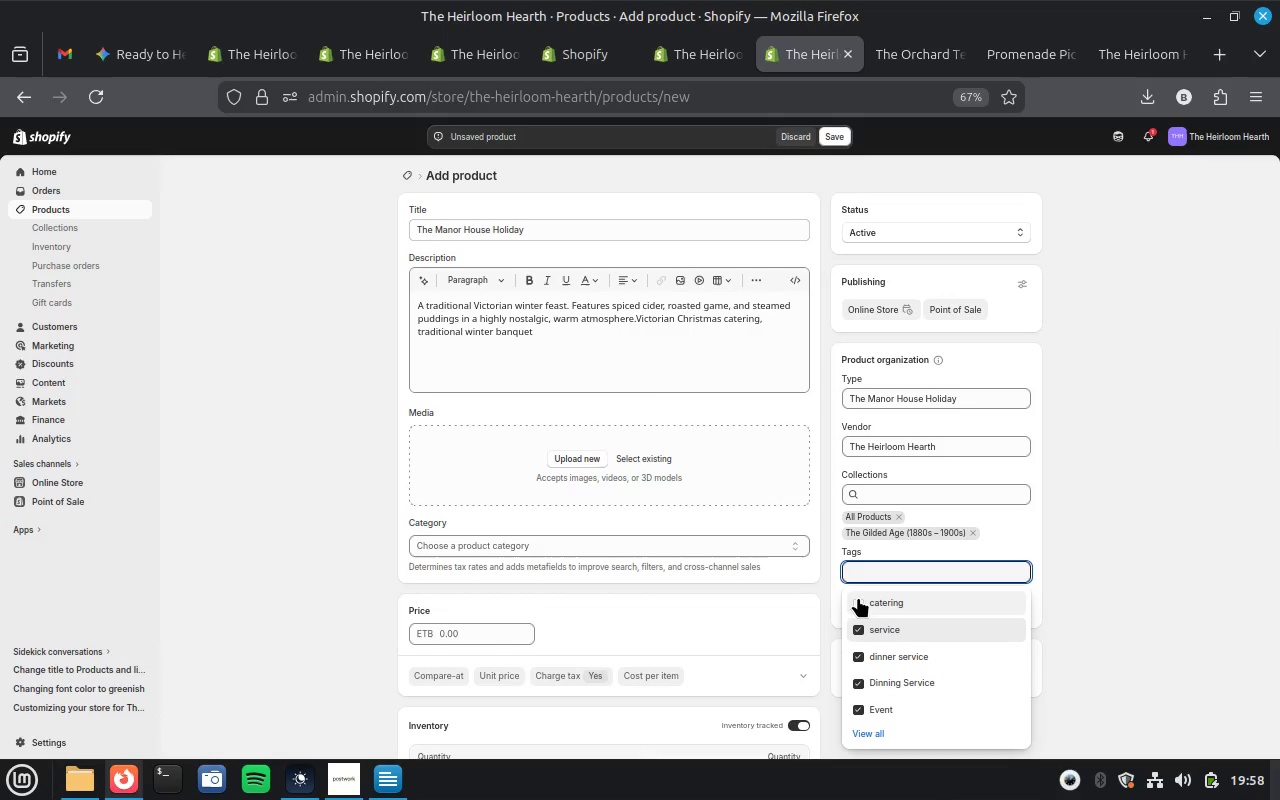 
left_click([858, 597])
 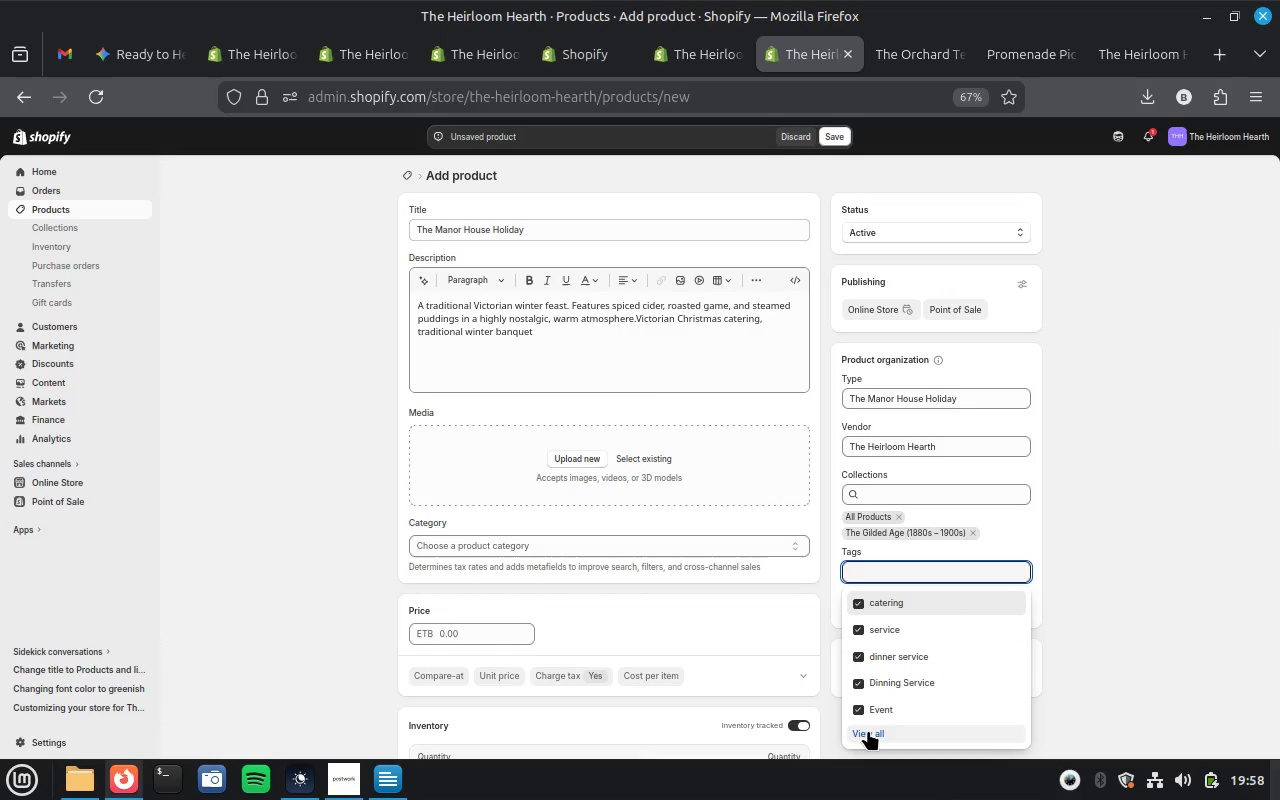 
left_click([868, 730])
 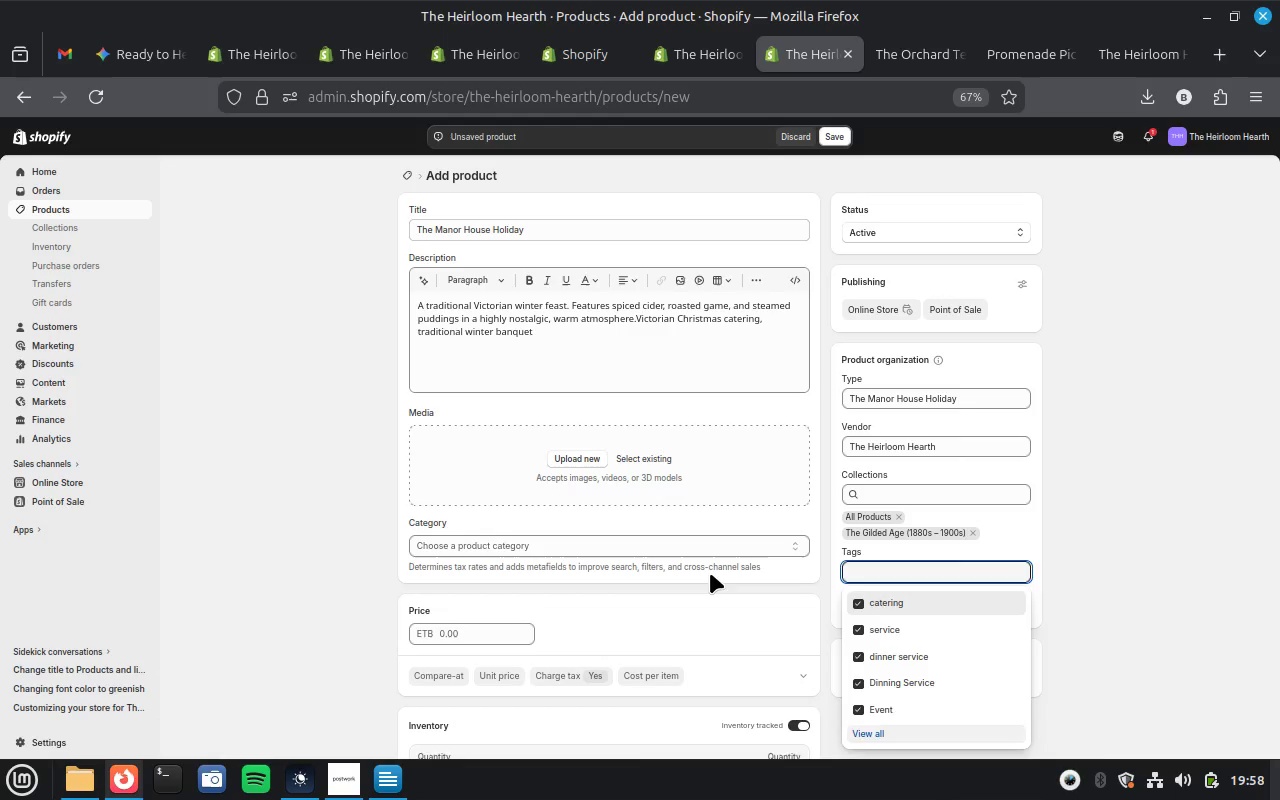 
mouse_move([674, 557])
 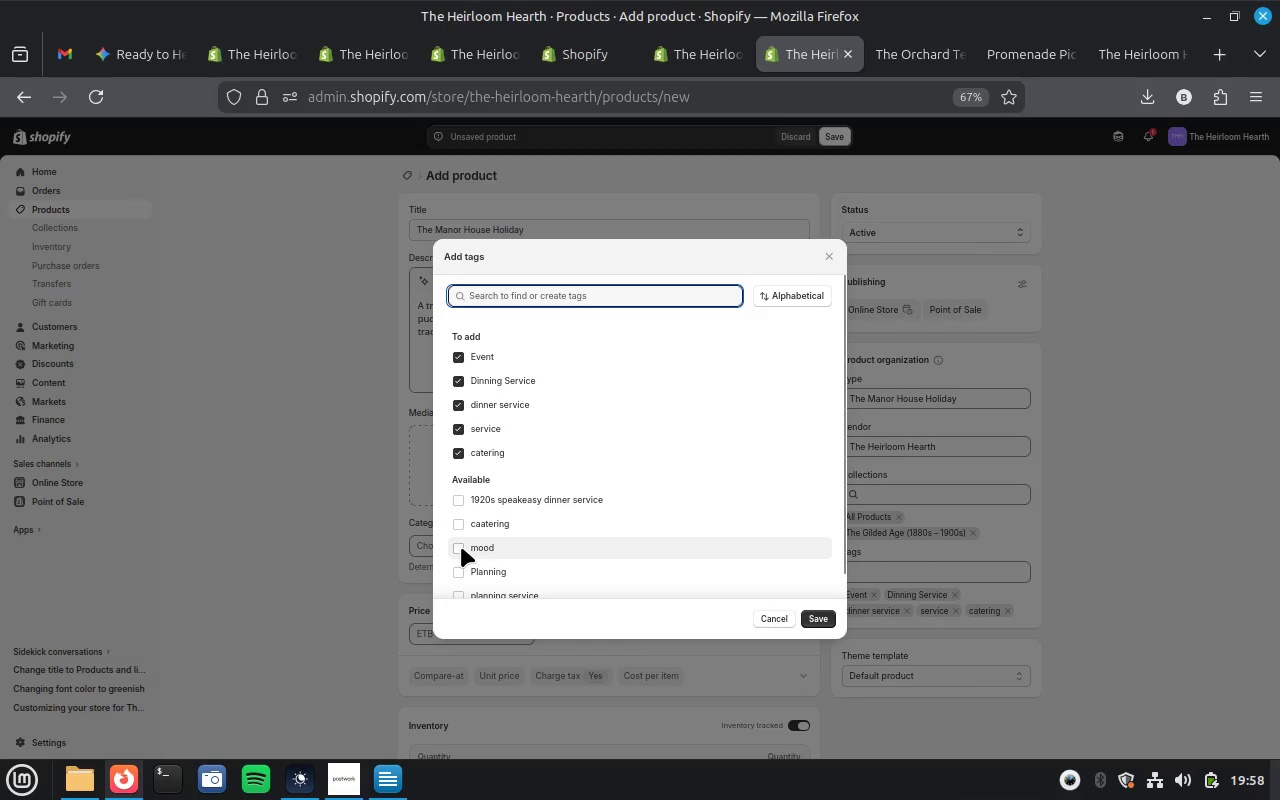 
scroll: coordinate [461, 547], scroll_direction: down, amount: 1.0
 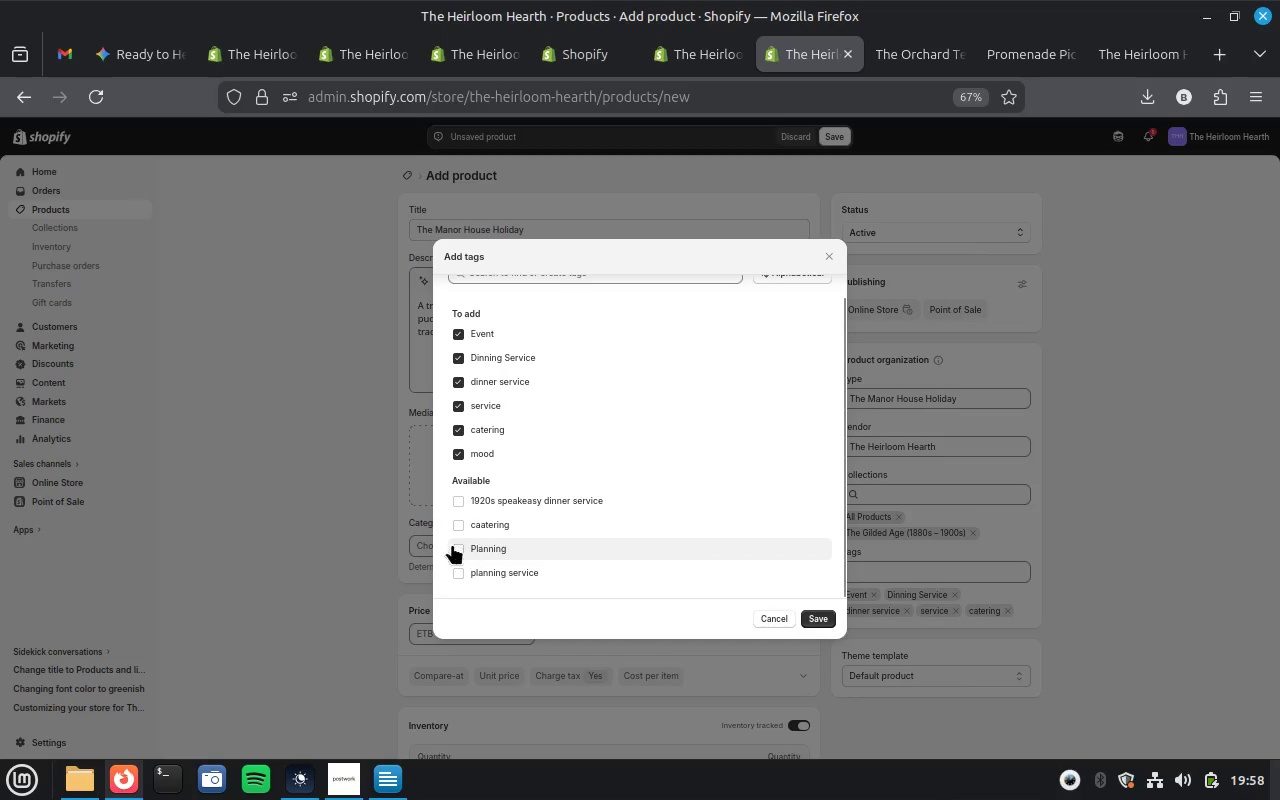 
left_click([452, 544])
 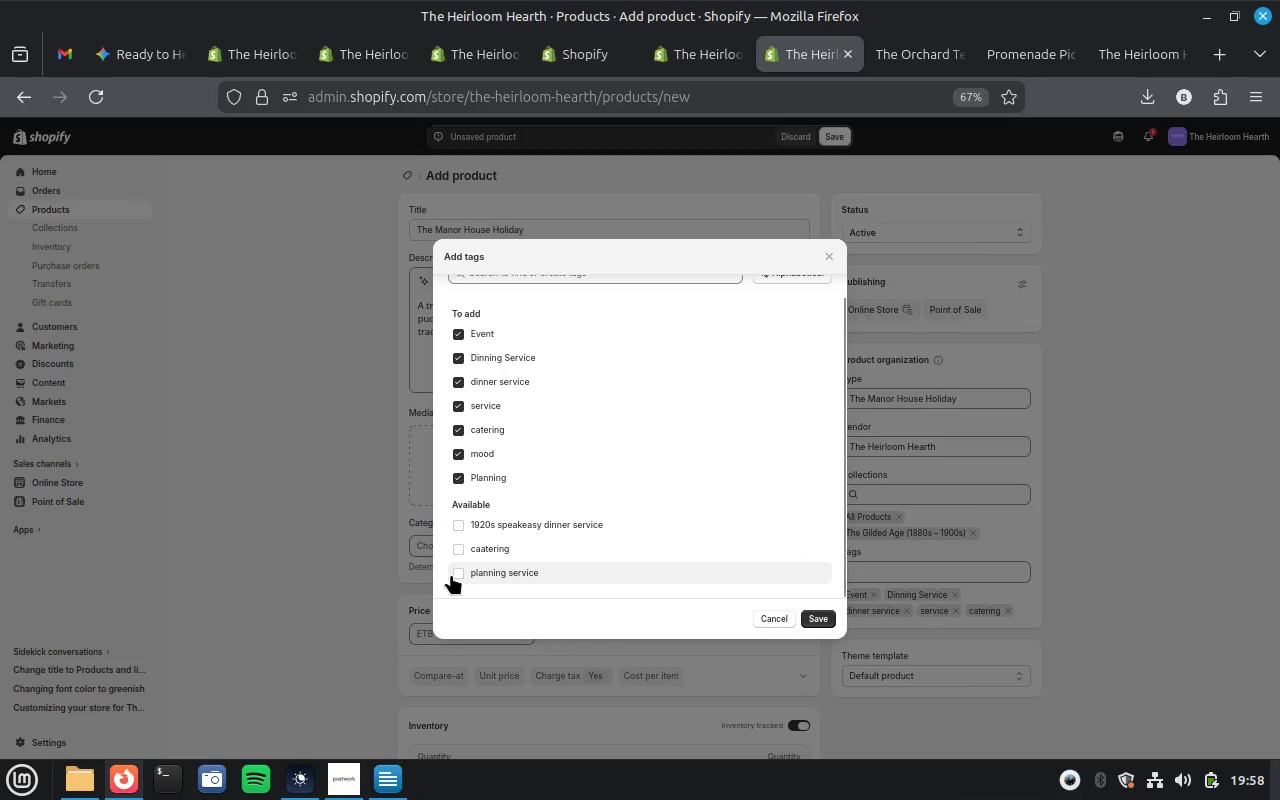 
left_click([454, 572])
 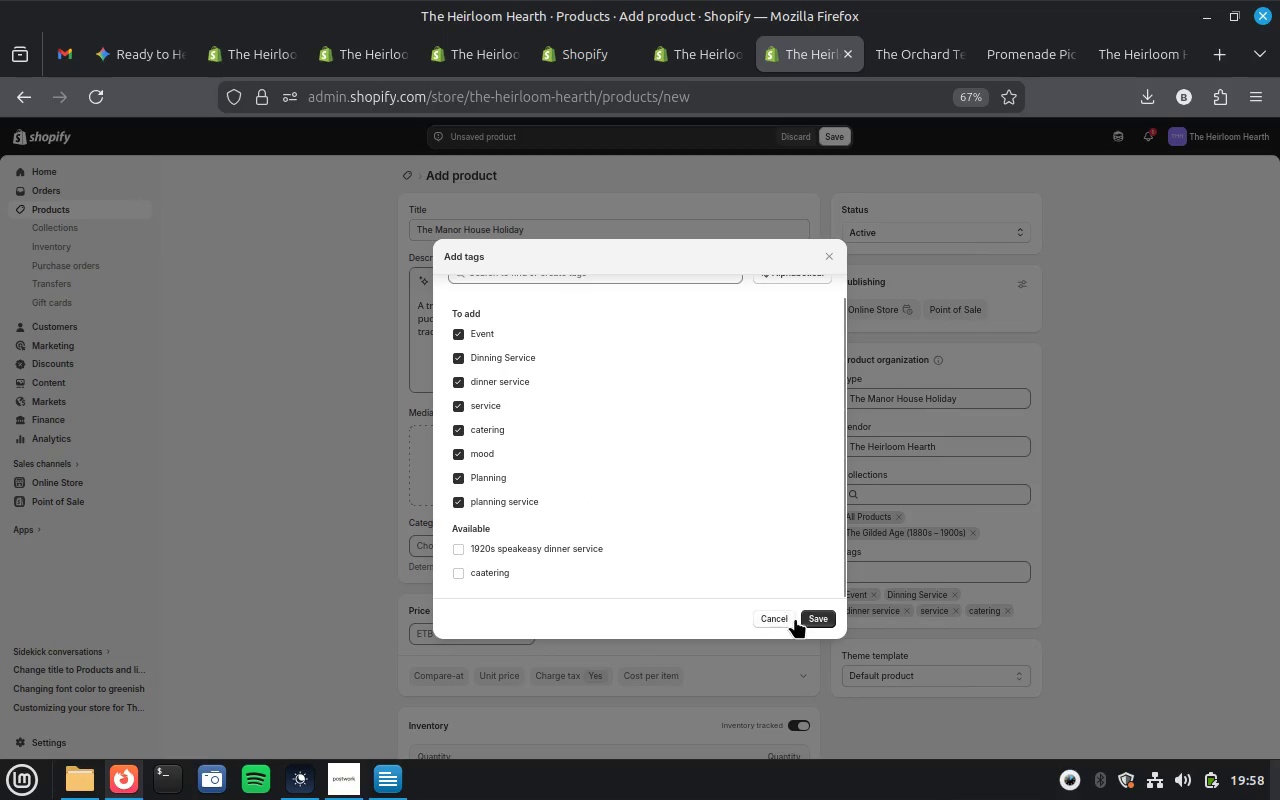 
left_click([827, 615])
 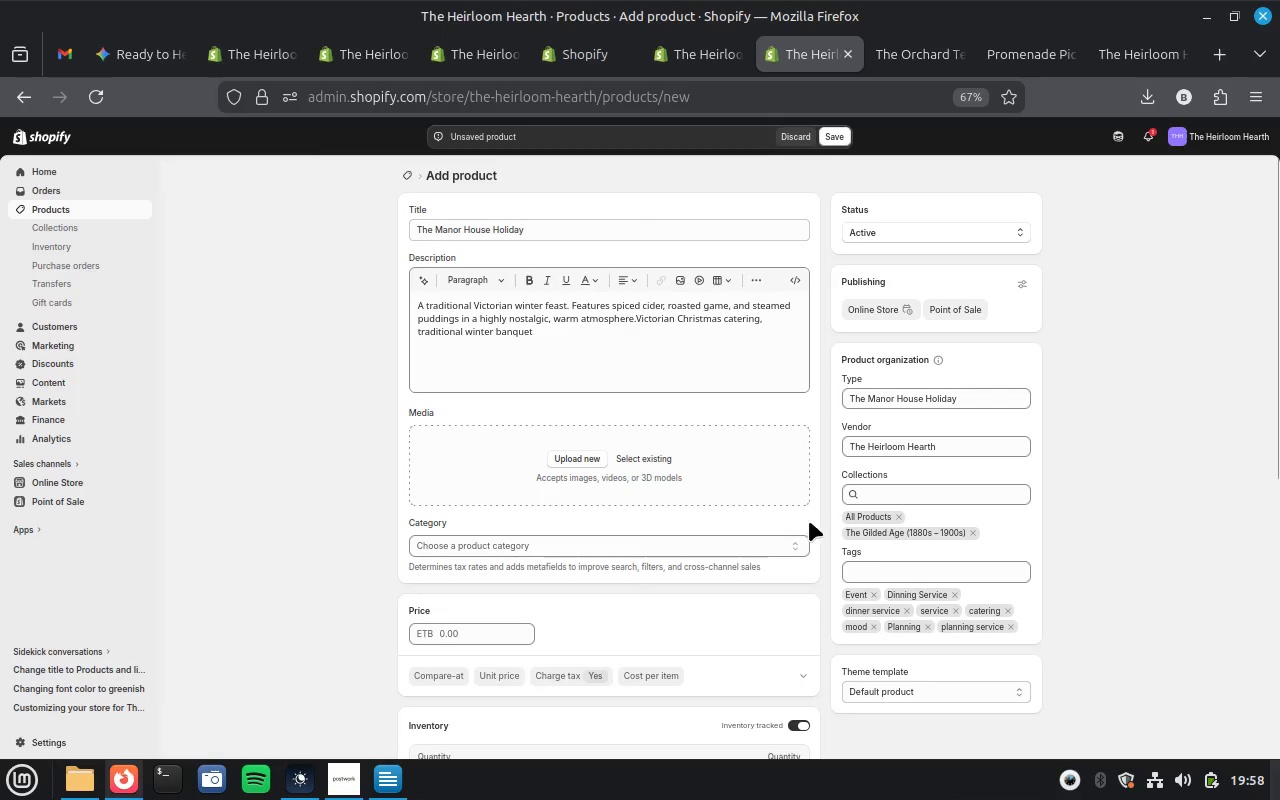 
wait(7.38)
 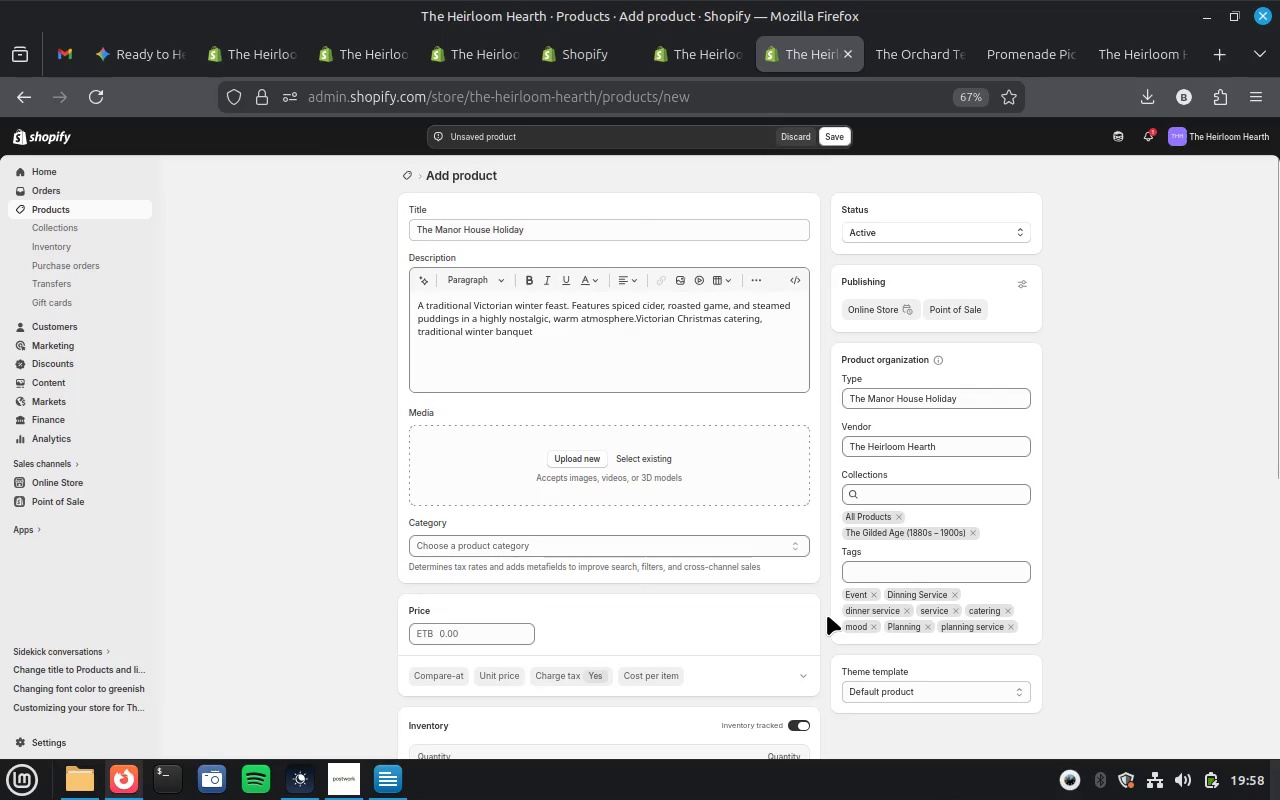 
left_click([648, 457])
 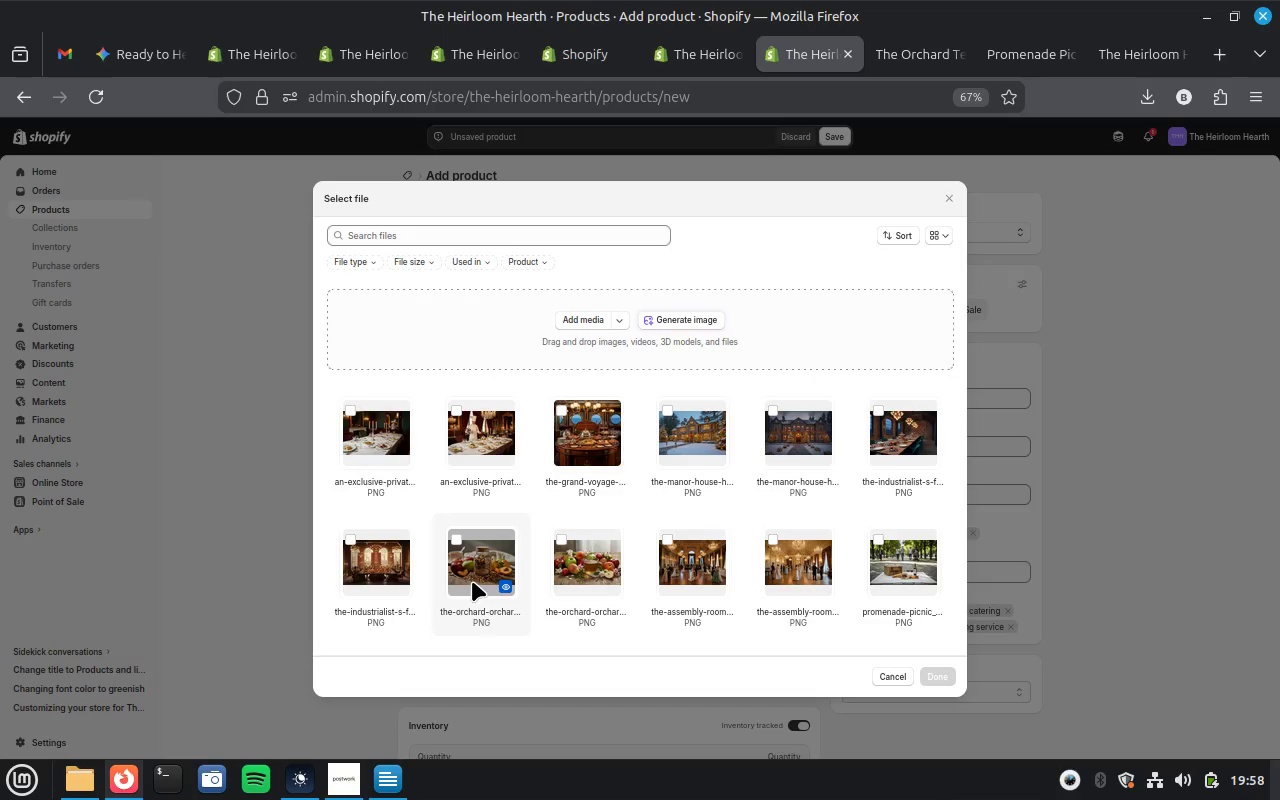 
wait(12.8)
 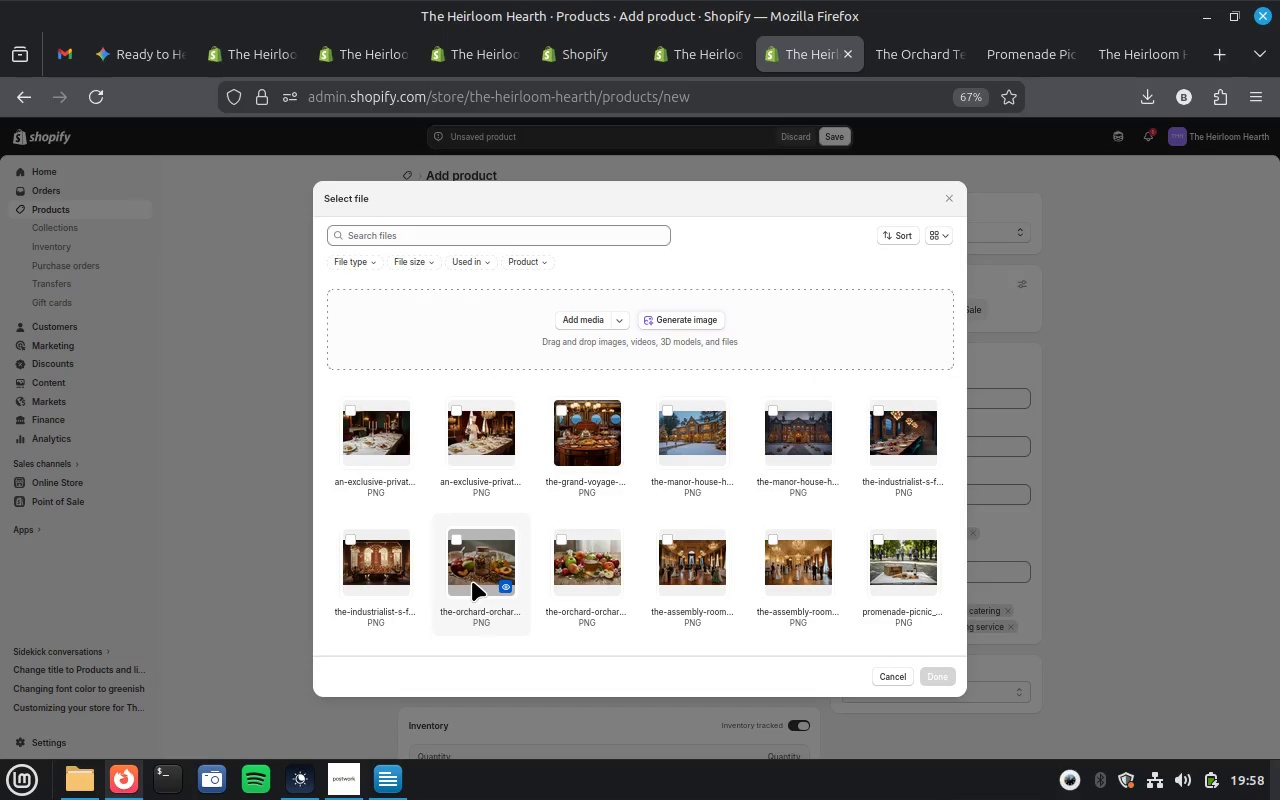 
left_click([526, 233])
 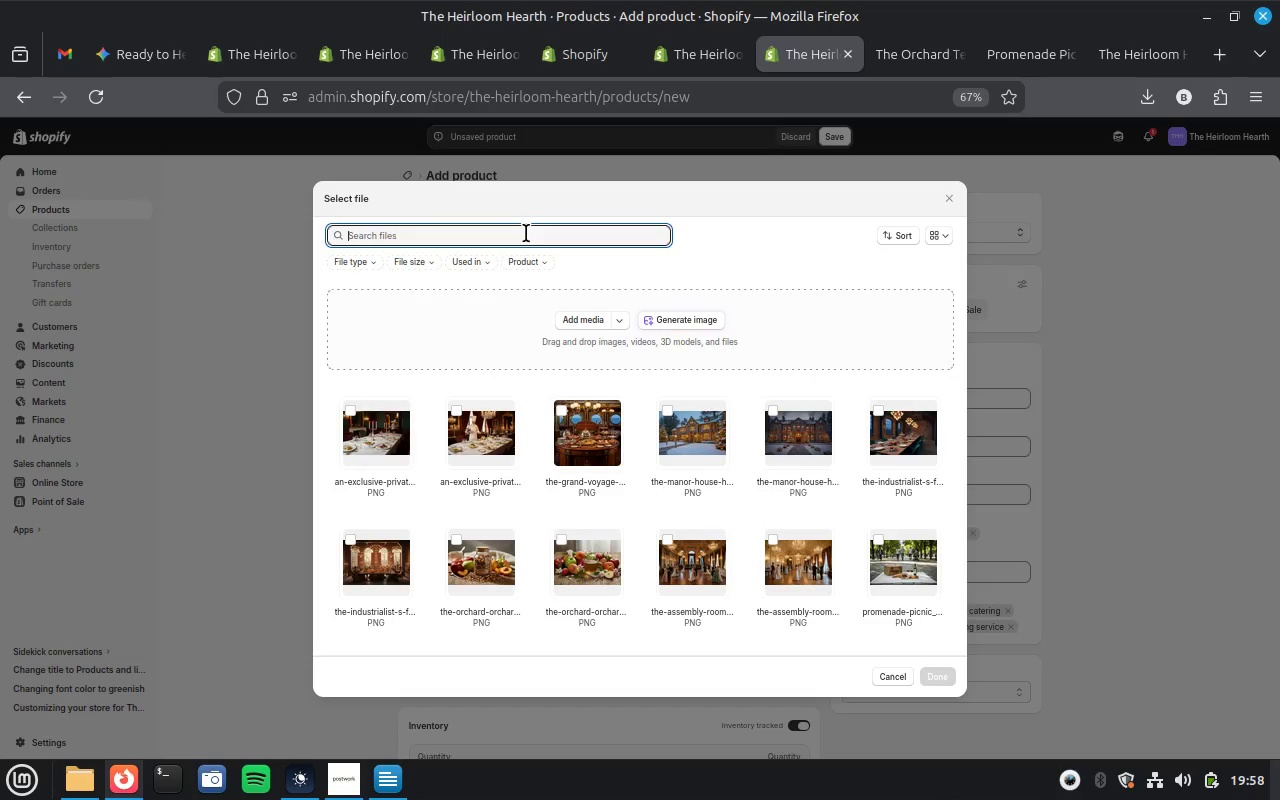 
key(Control+V)
 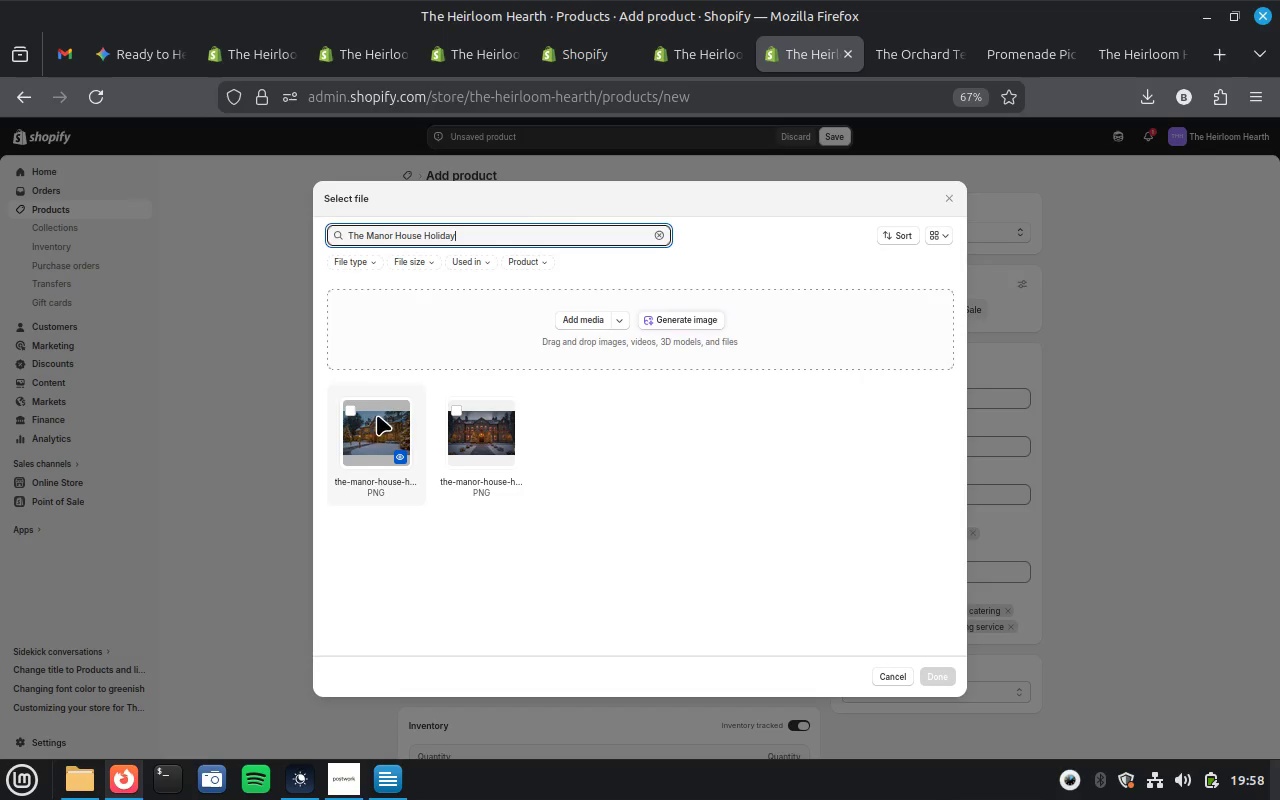 
left_click([351, 409])
 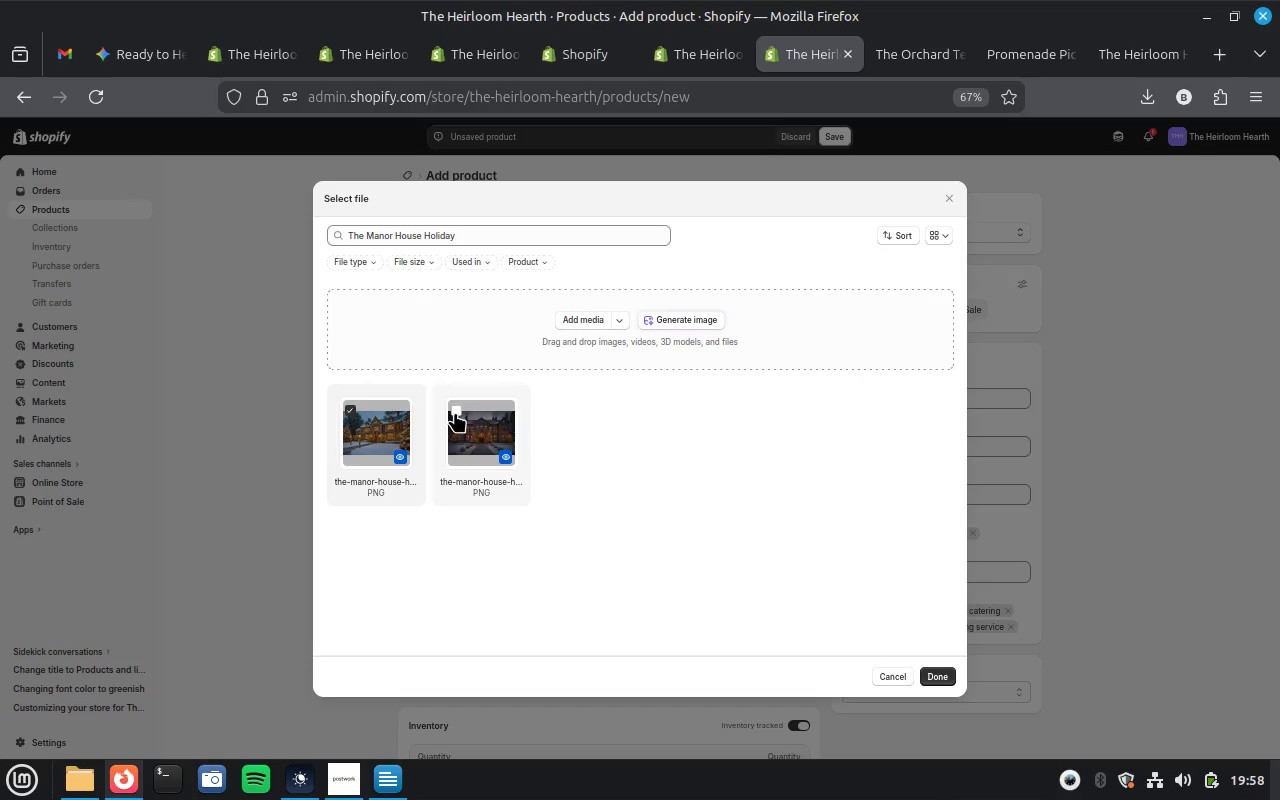 
left_click([455, 412])
 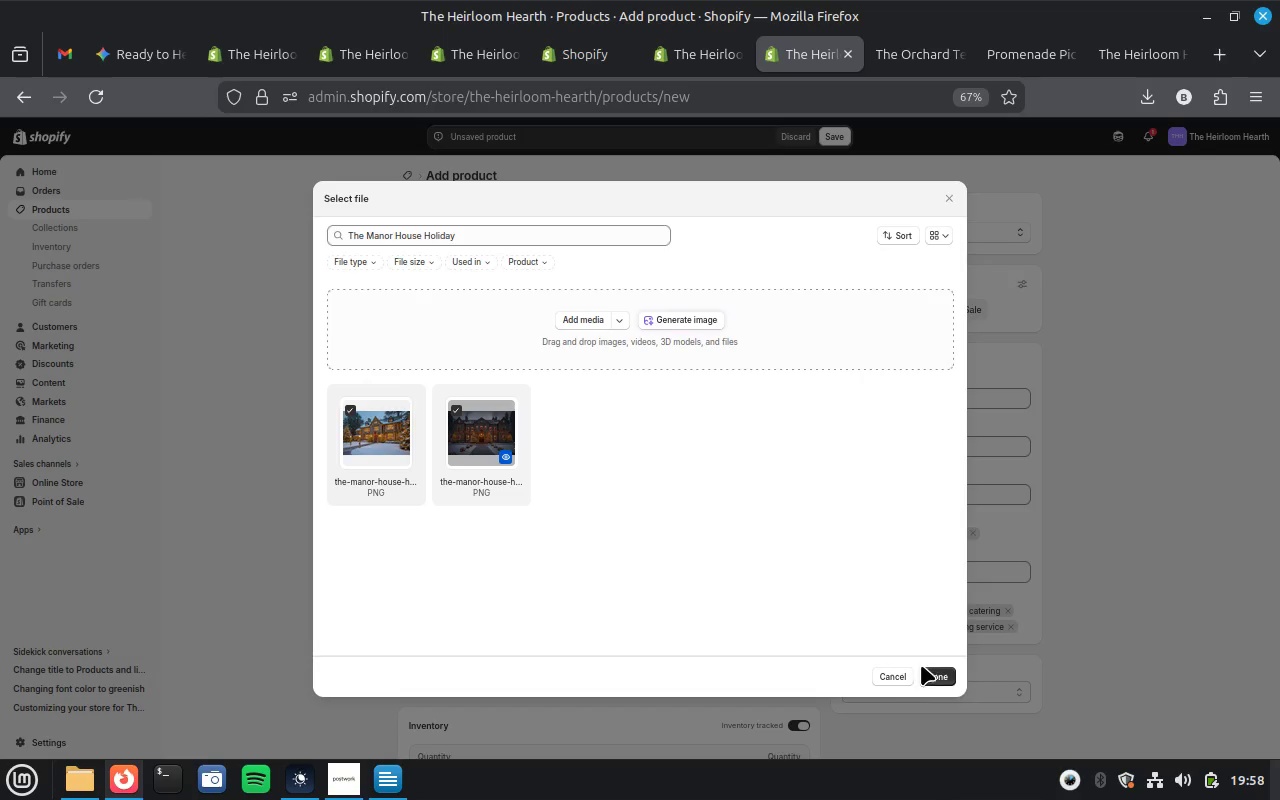 
left_click([932, 672])
 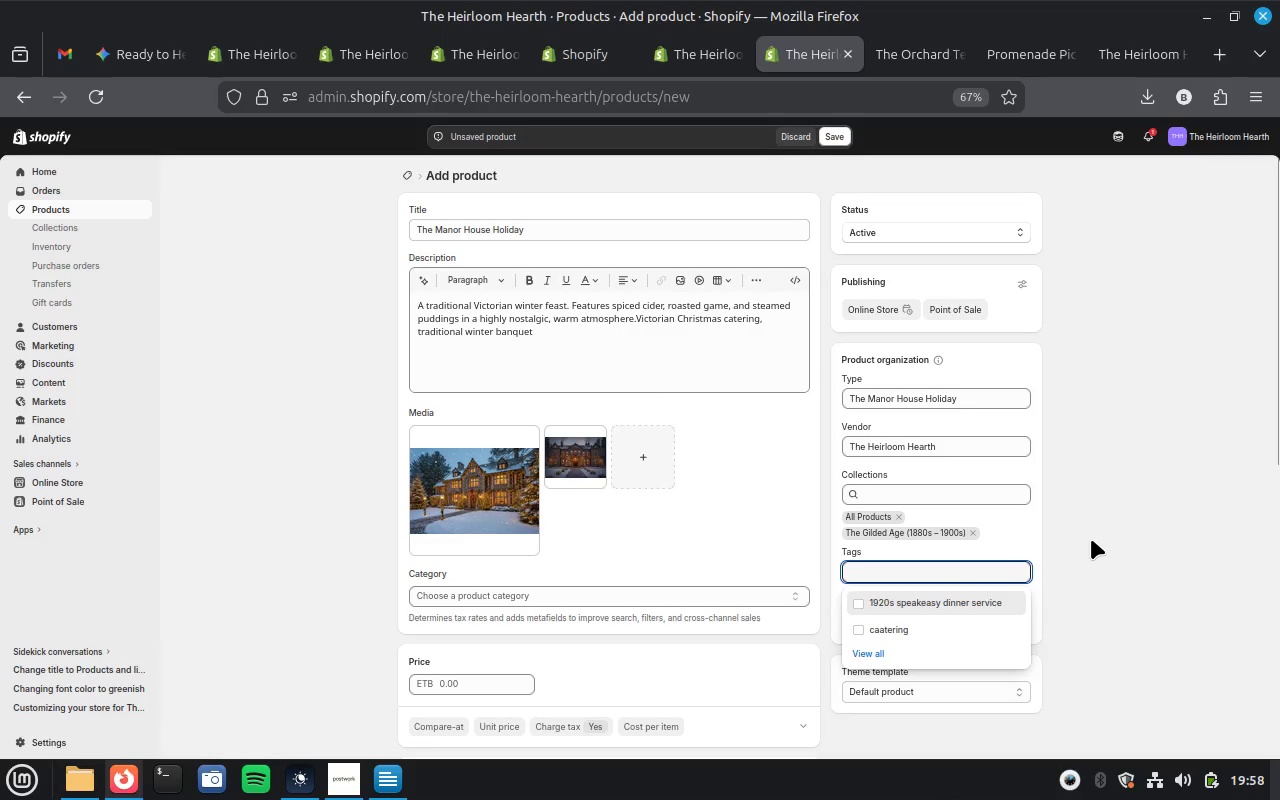 
wait(5.02)
 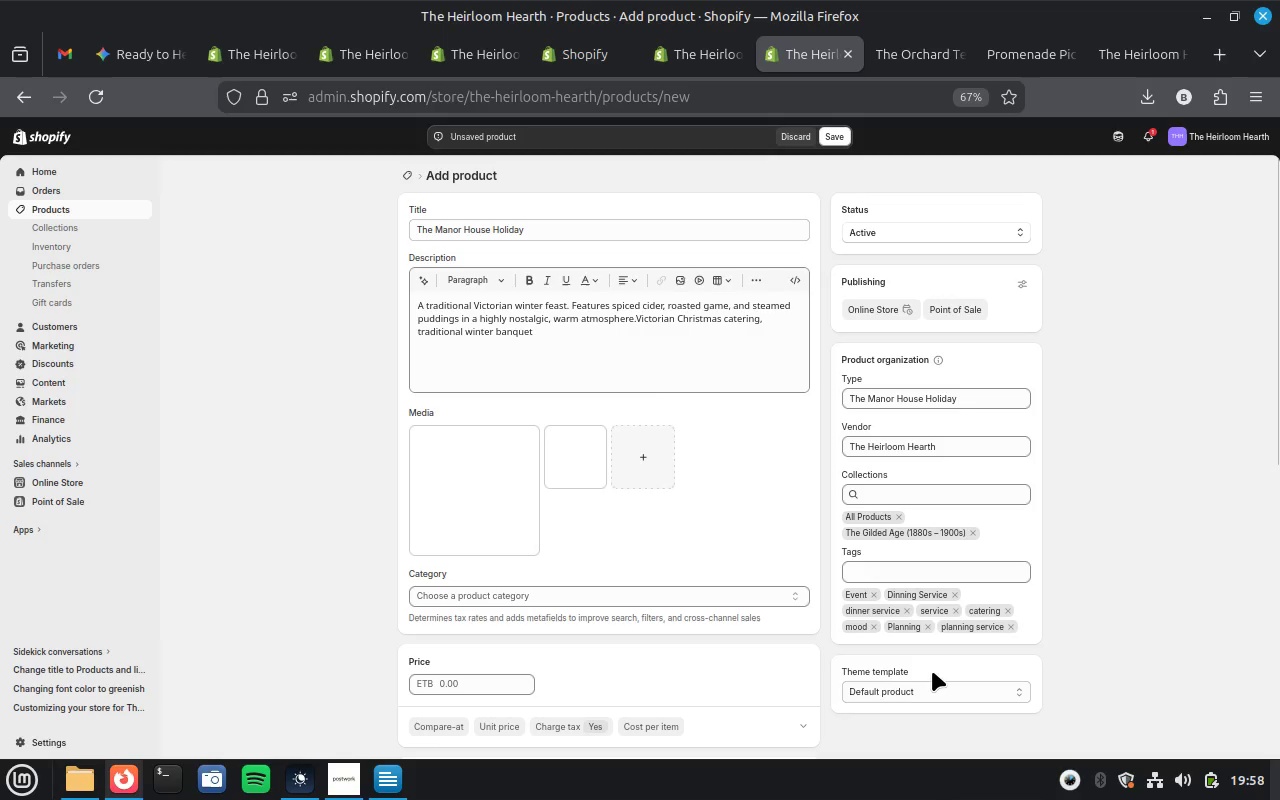 
scroll: coordinate [770, 529], scroll_direction: down, amount: 2.0
 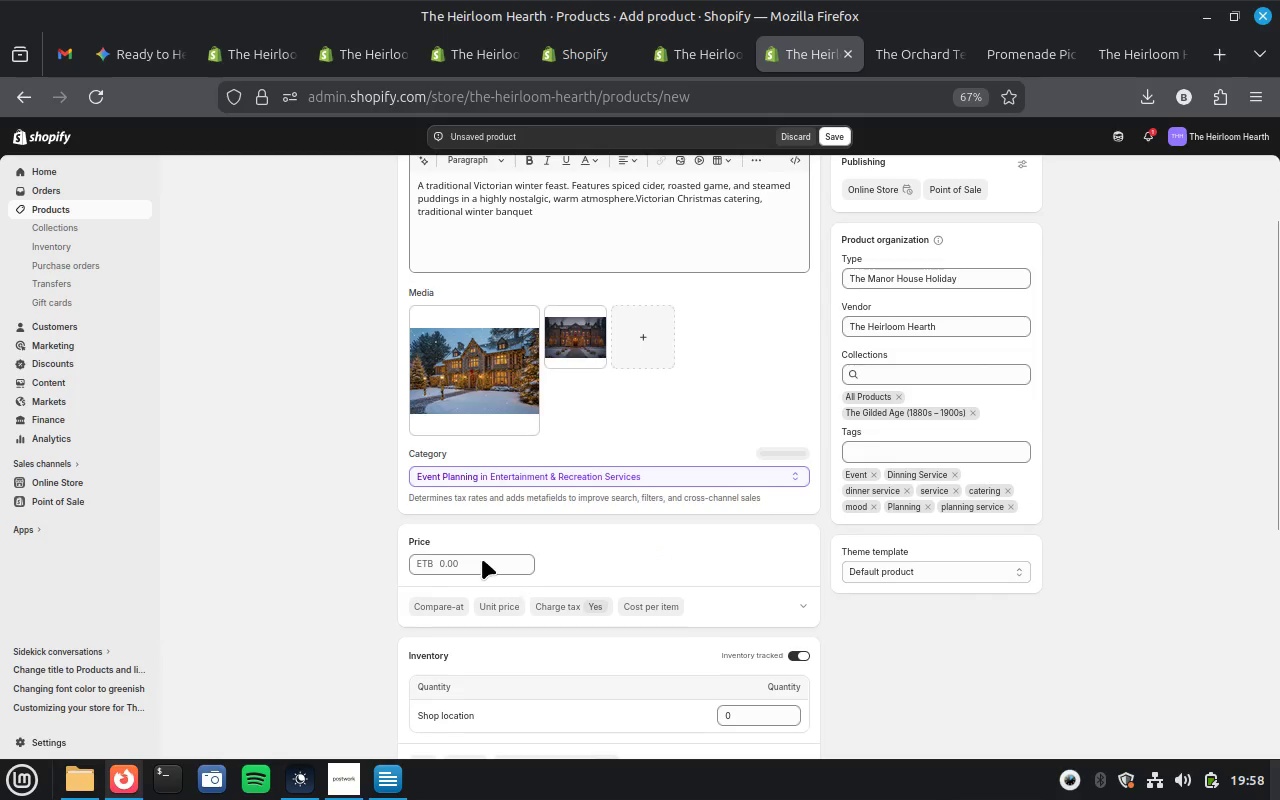 
left_click([482, 559])
 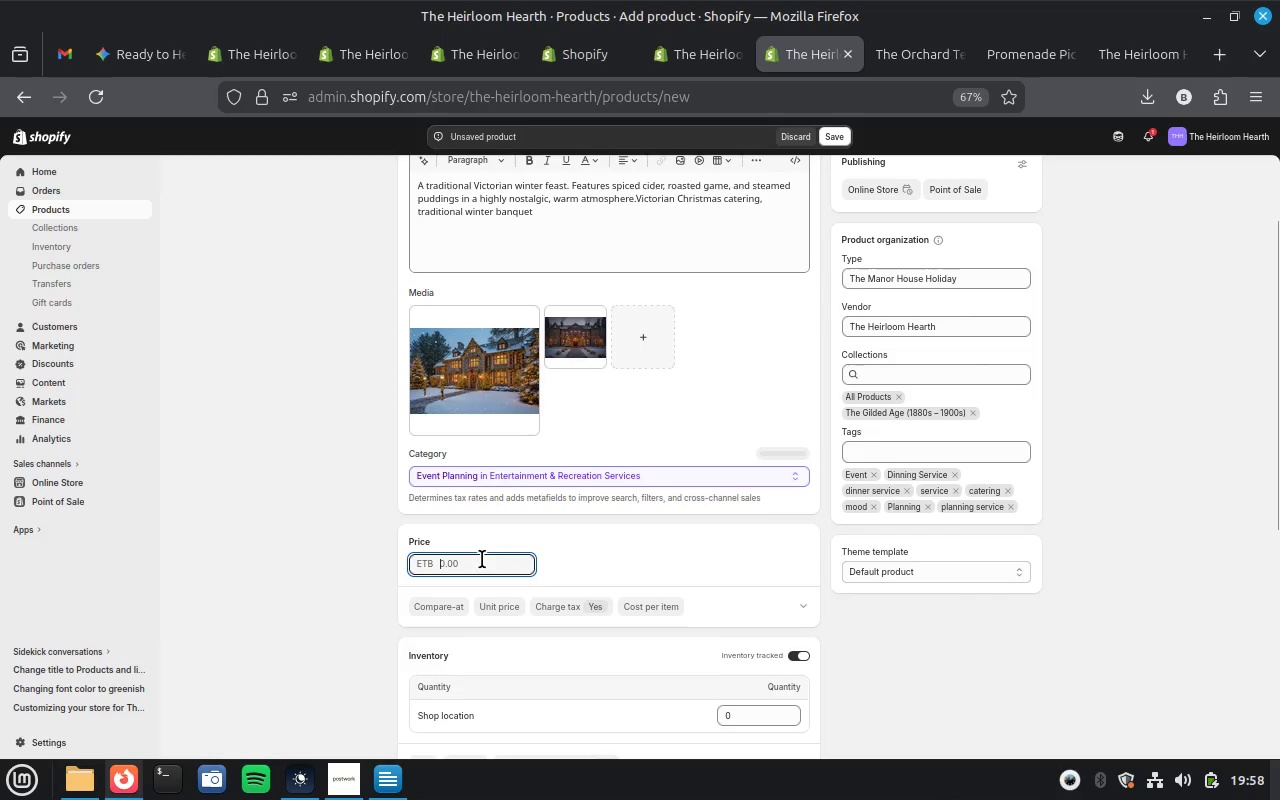 
type(2999.99)
 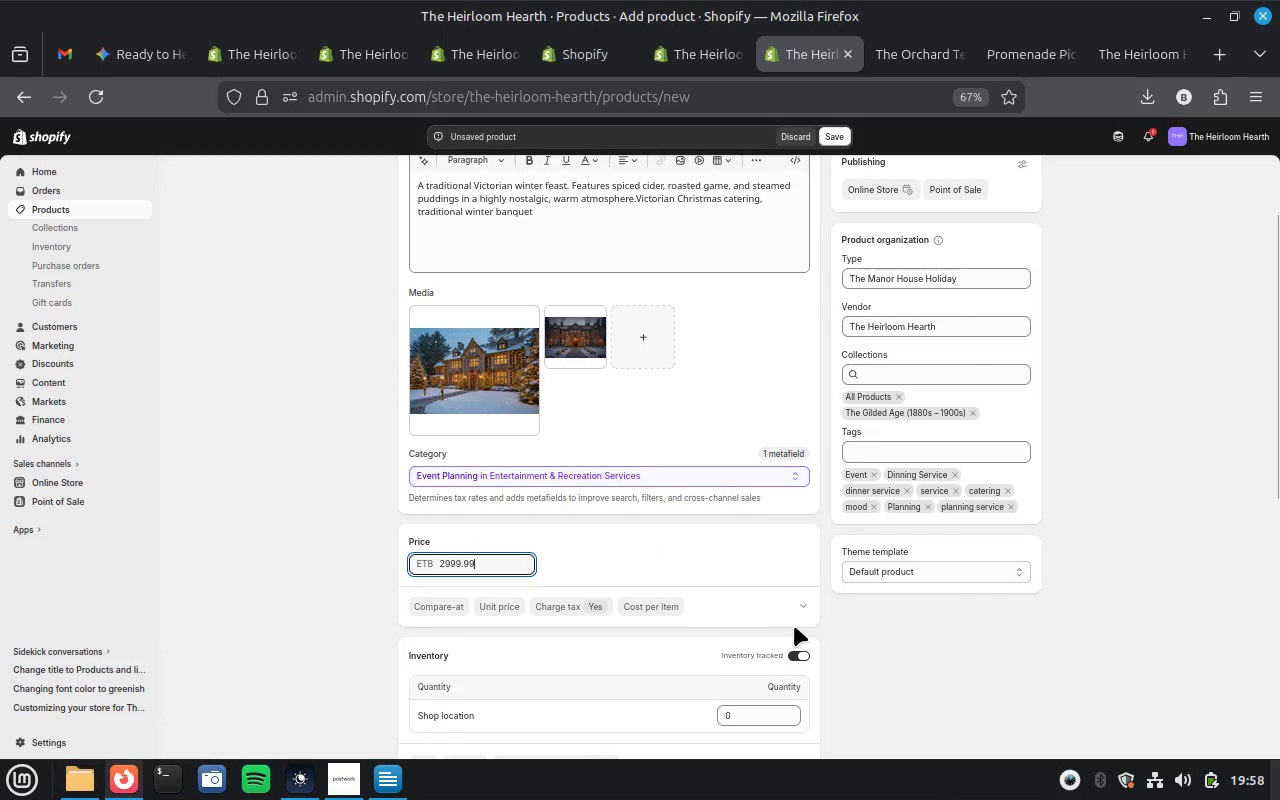 
scroll: coordinate [796, 627], scroll_direction: down, amount: 2.0
 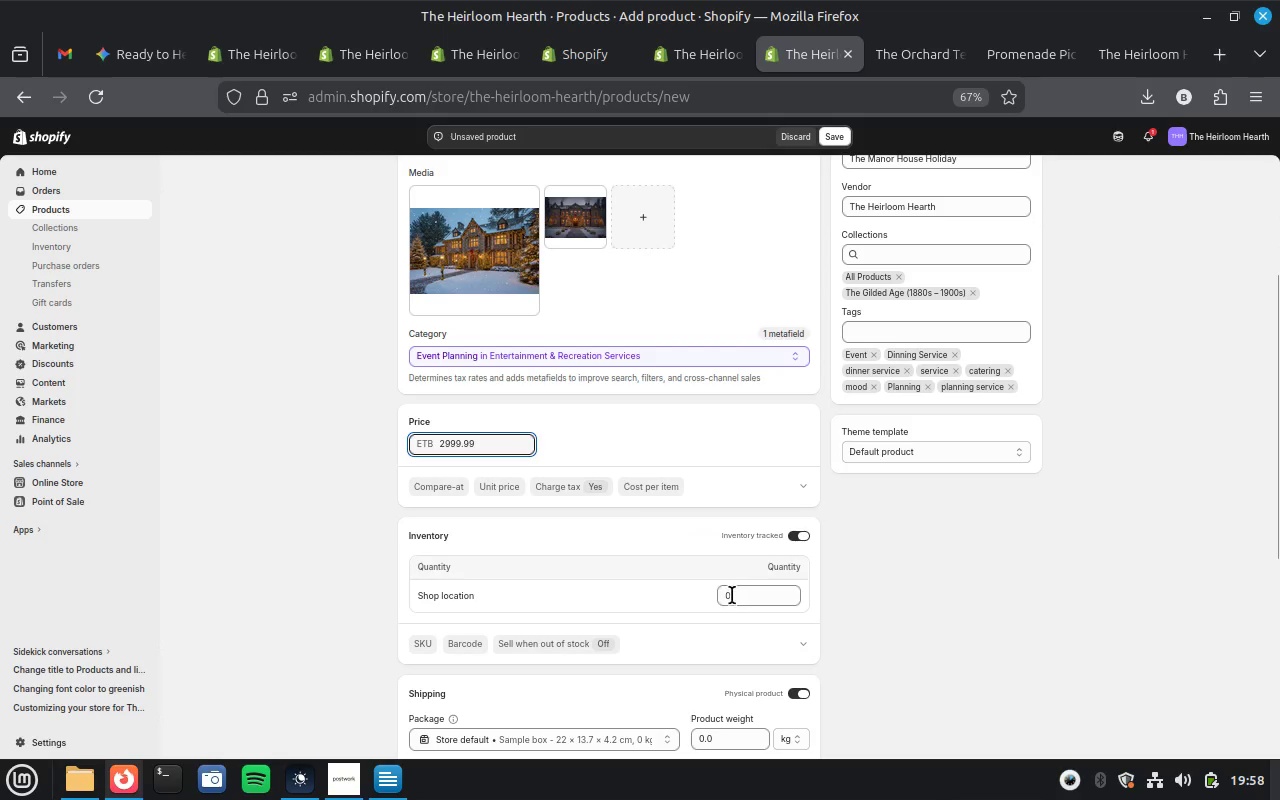 
left_click([731, 594])
 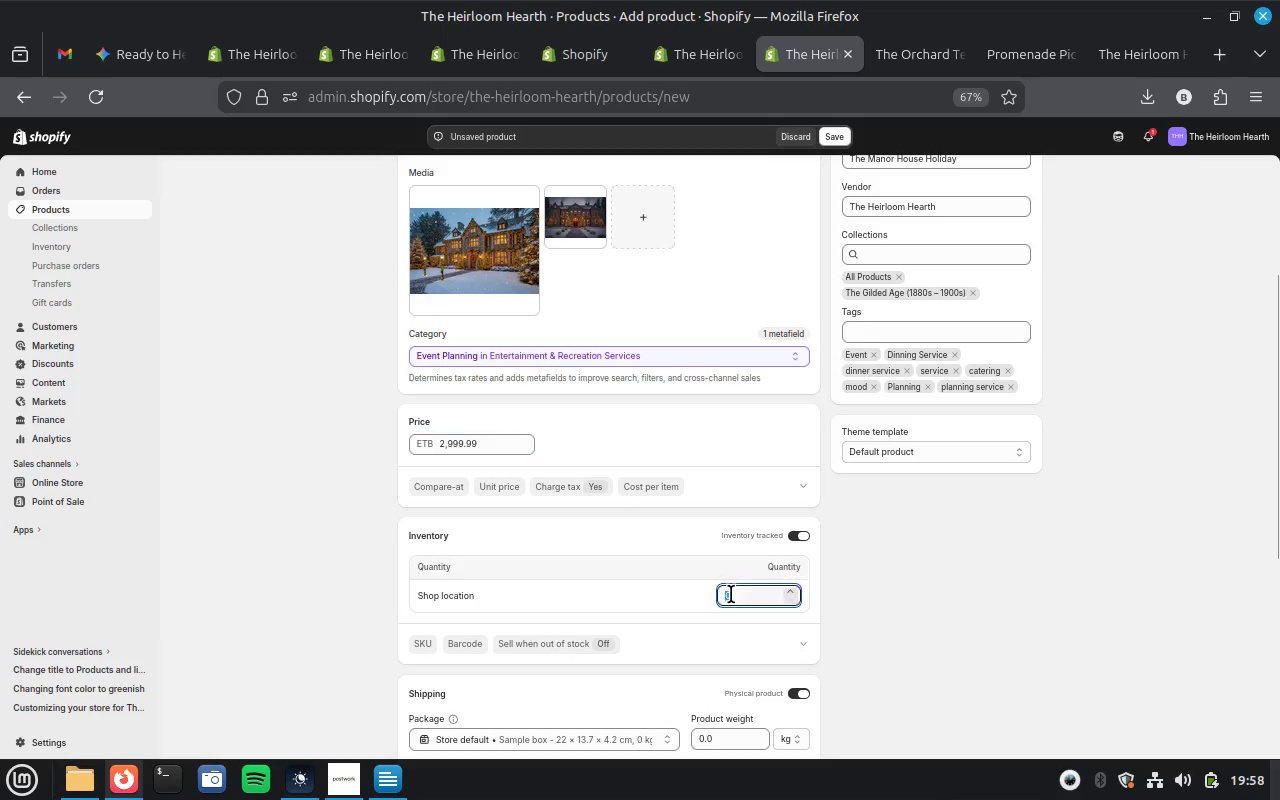 
type(100)
 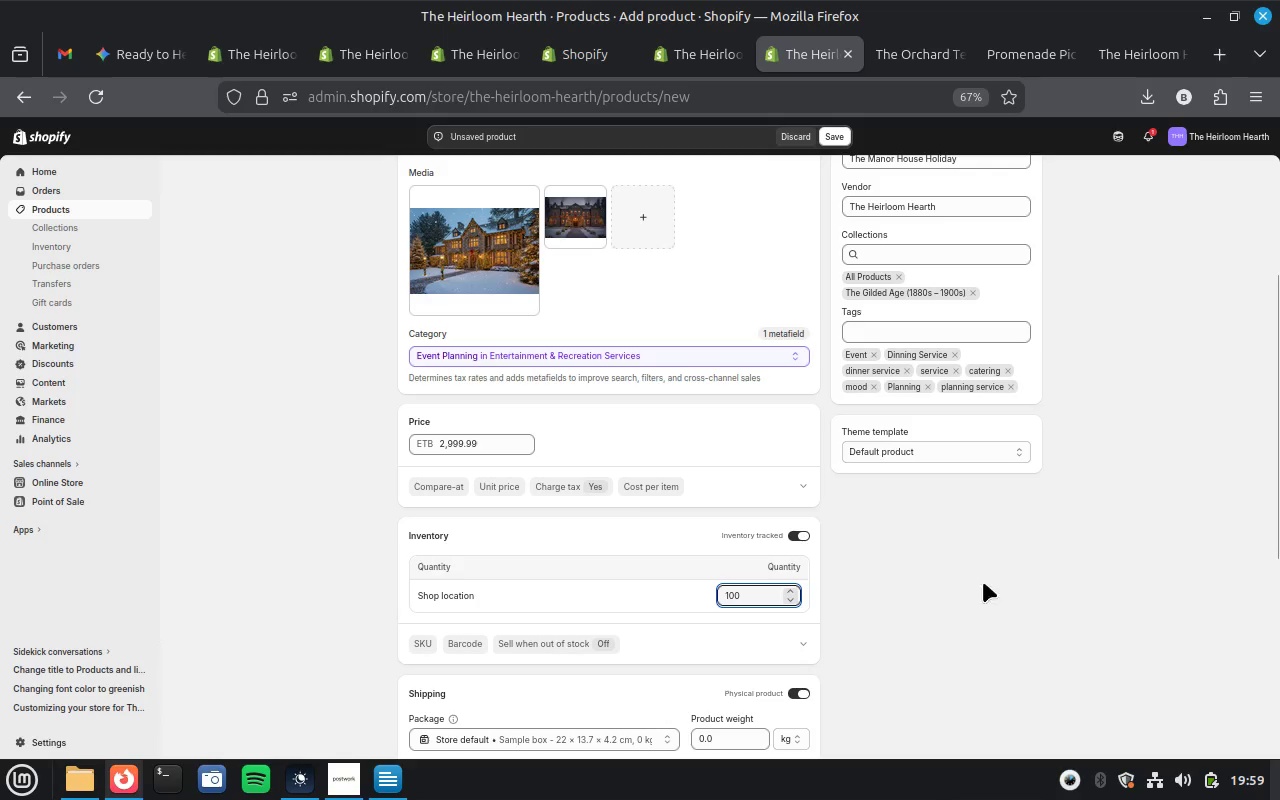 
scroll: coordinate [796, 582], scroll_direction: down, amount: 2.0
 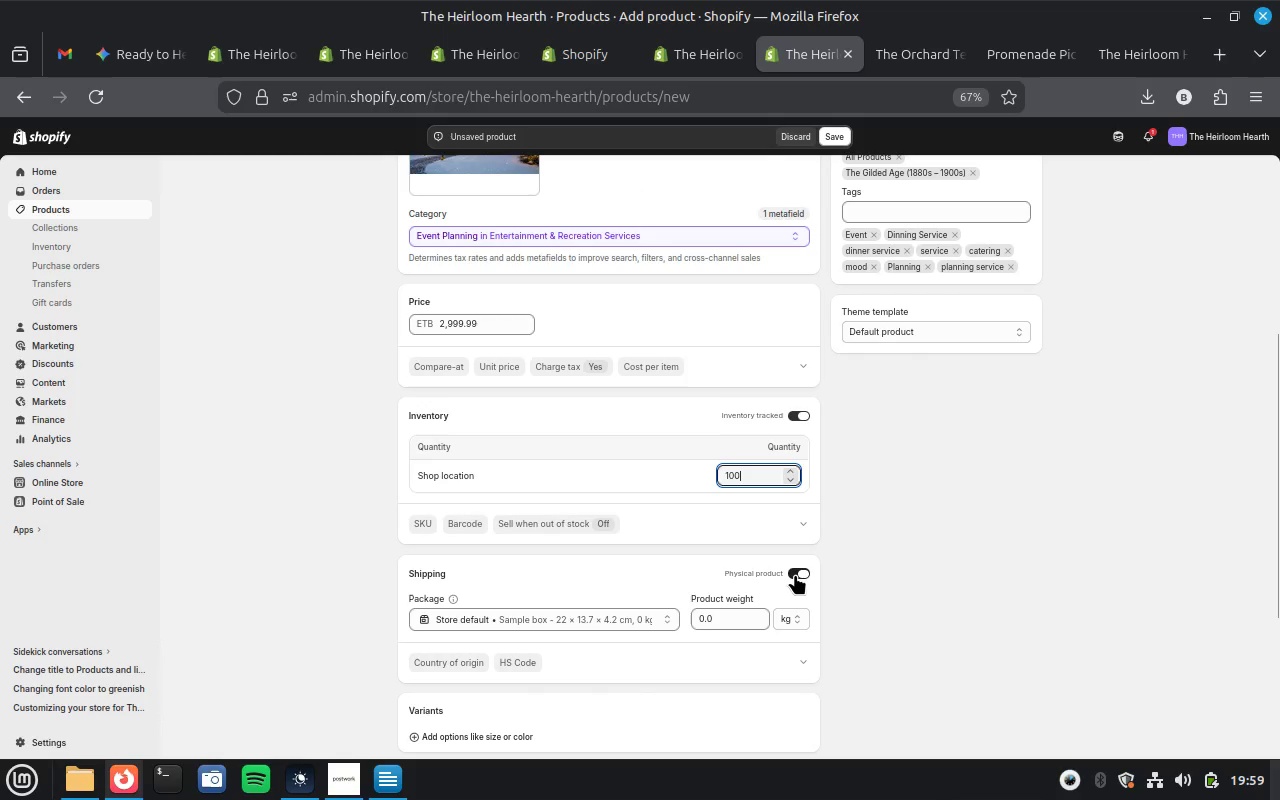 
left_click([795, 574])
 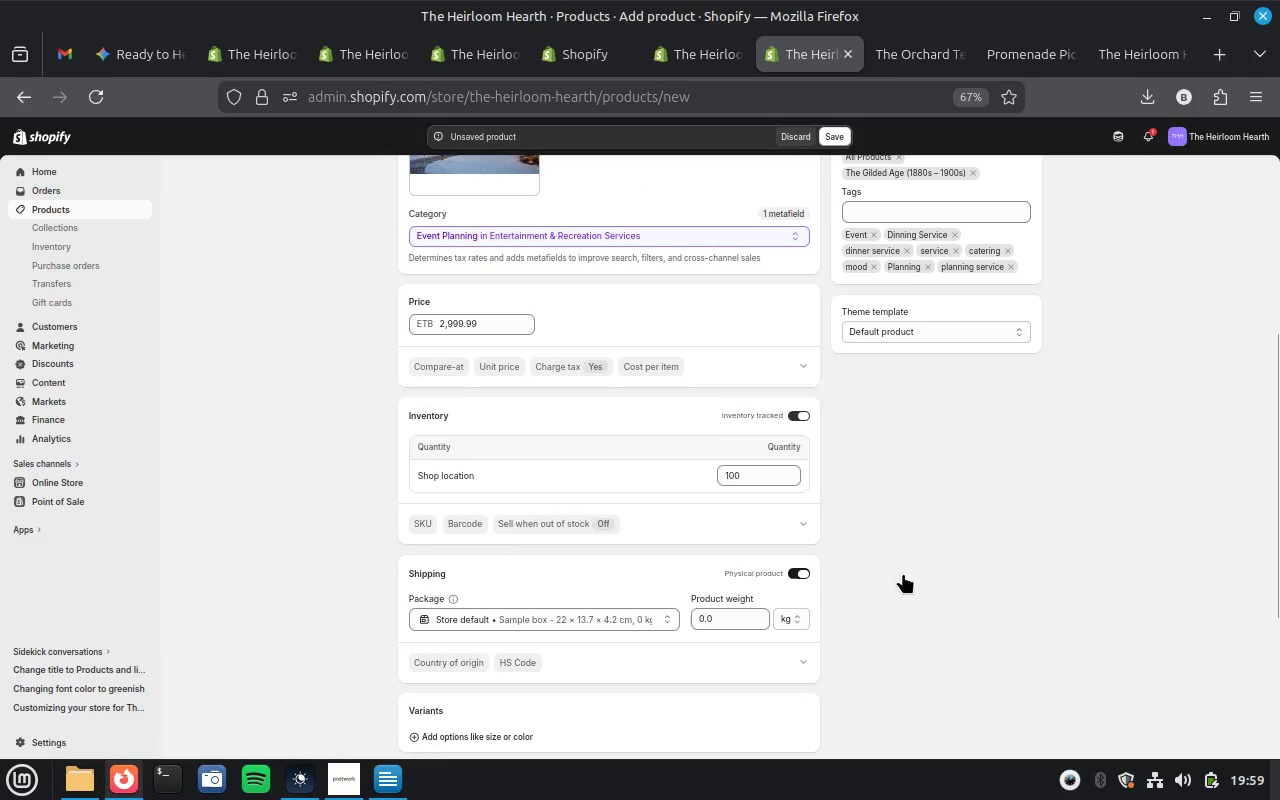 
scroll: coordinate [903, 573], scroll_direction: down, amount: 2.0
 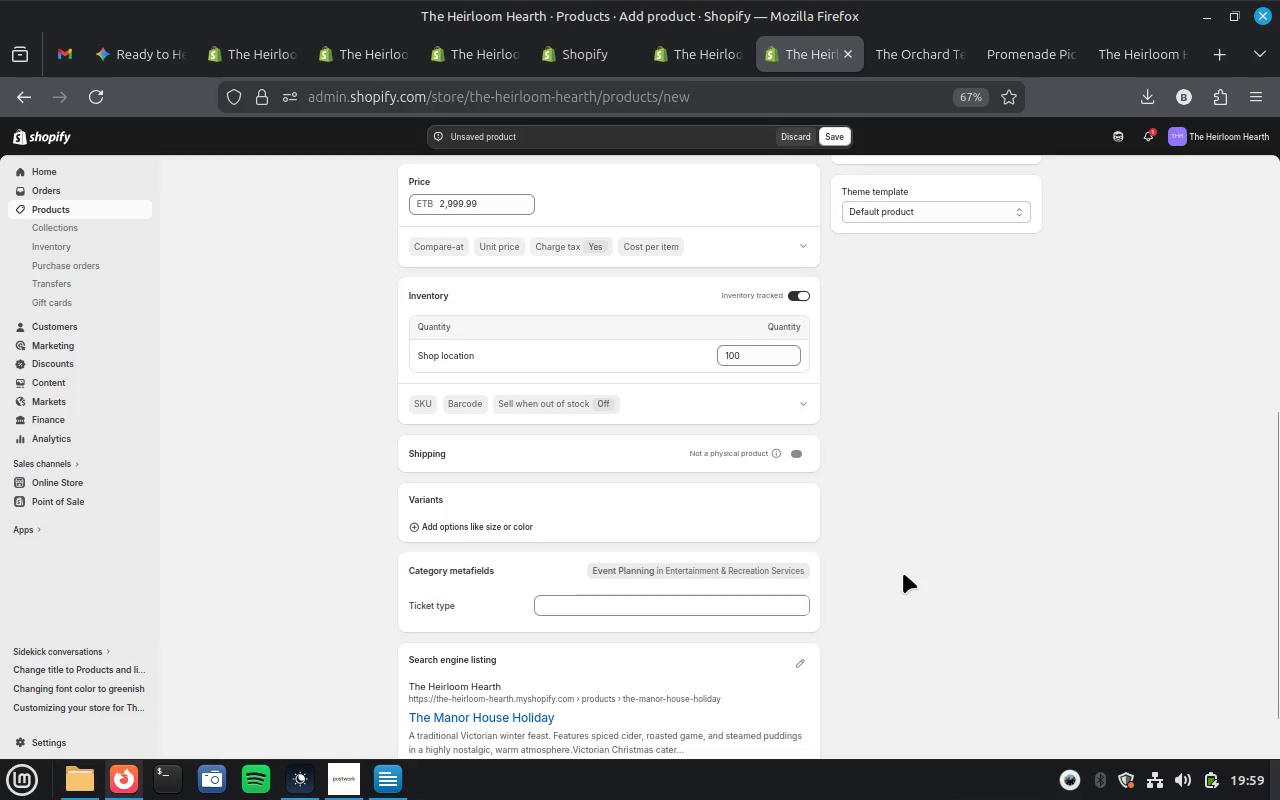 
scroll: coordinate [903, 573], scroll_direction: up, amount: 7.0
 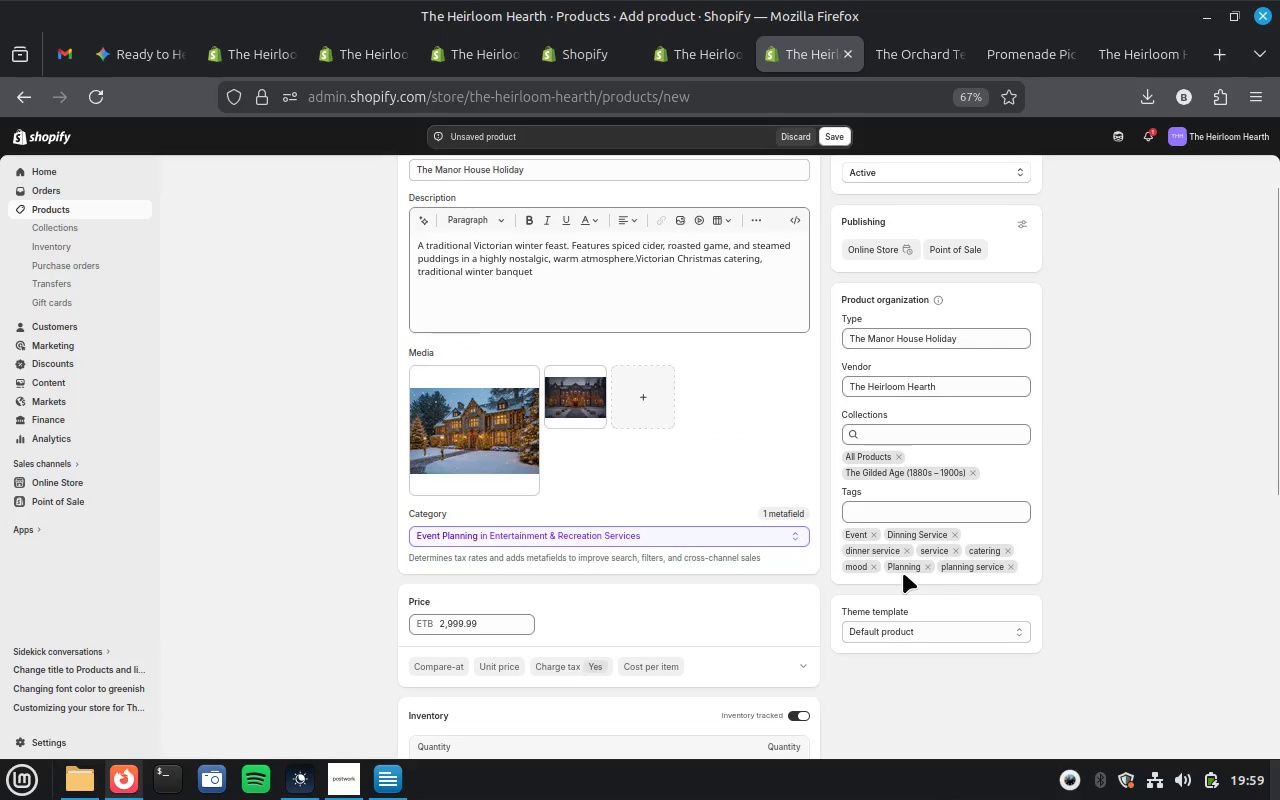 
scroll: coordinate [635, 599], scroll_direction: down, amount: 9.0
 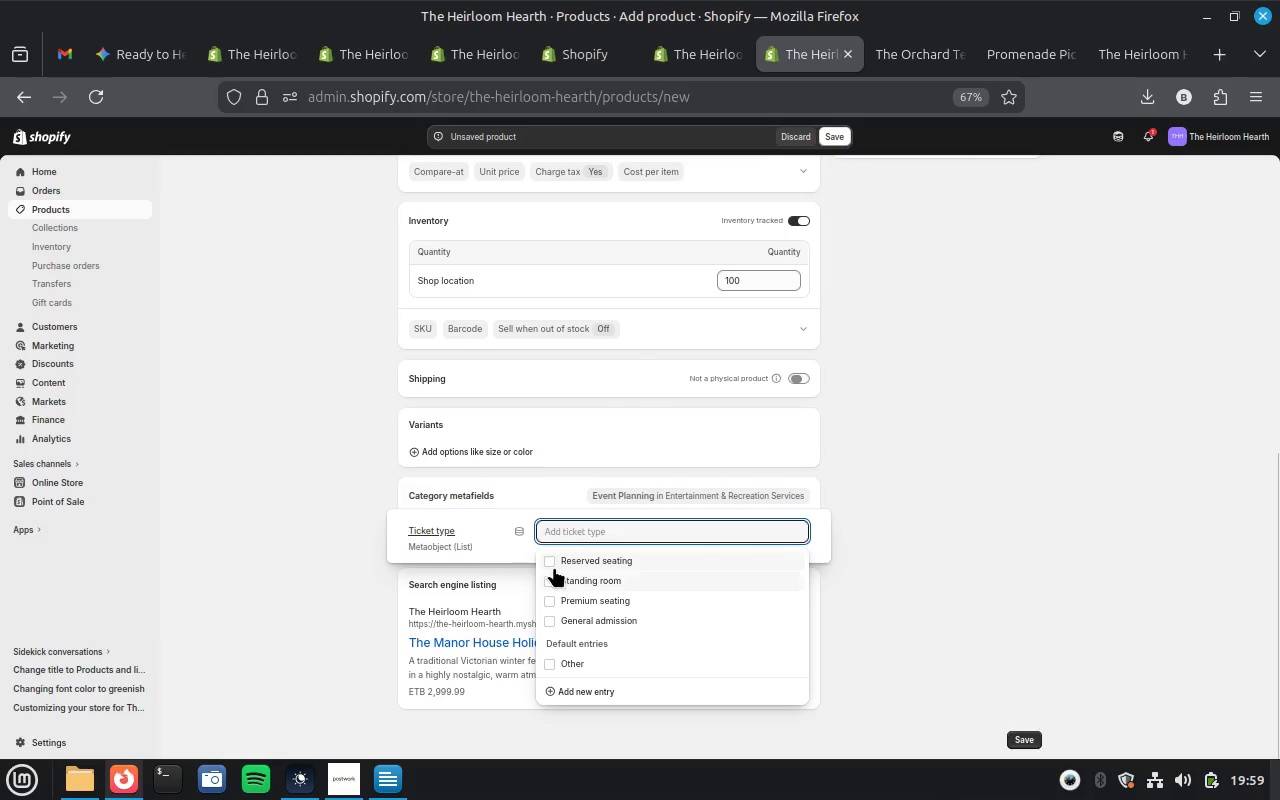 
left_click([552, 554])
 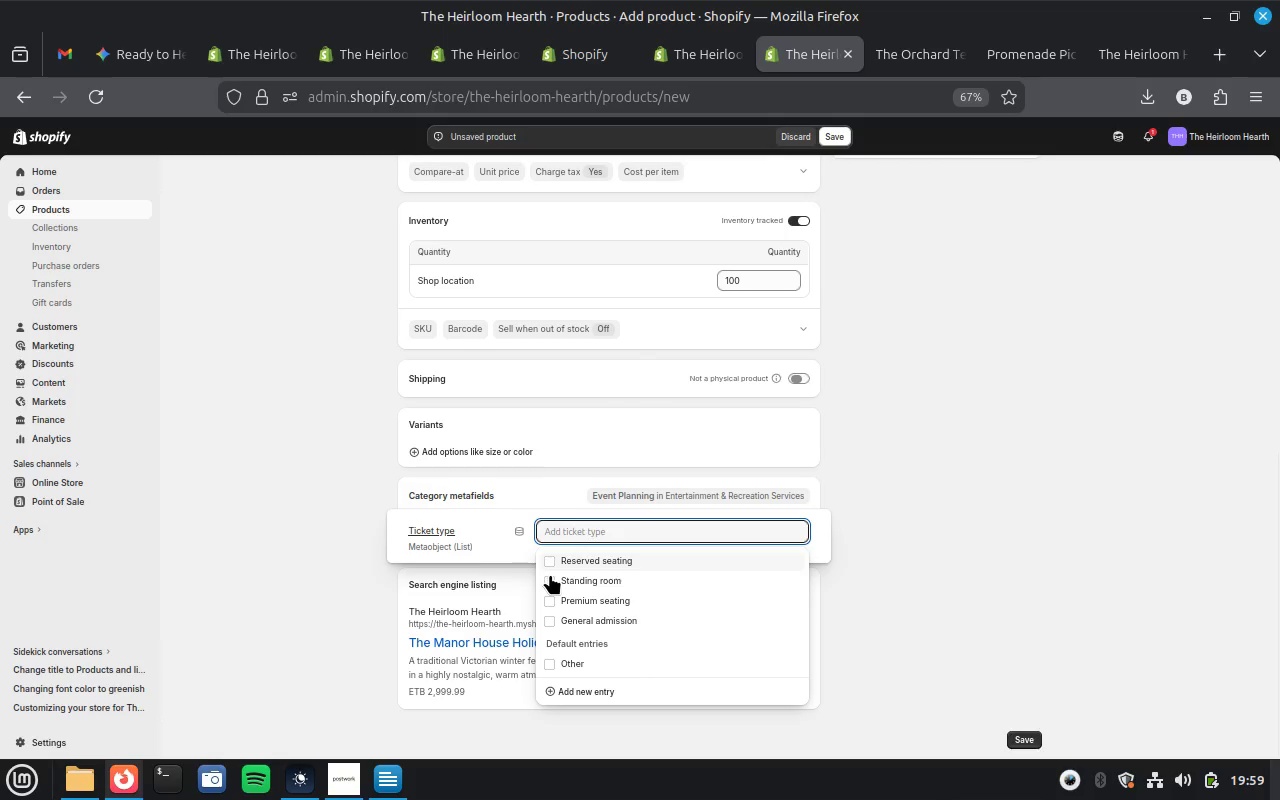 
left_click([550, 575])
 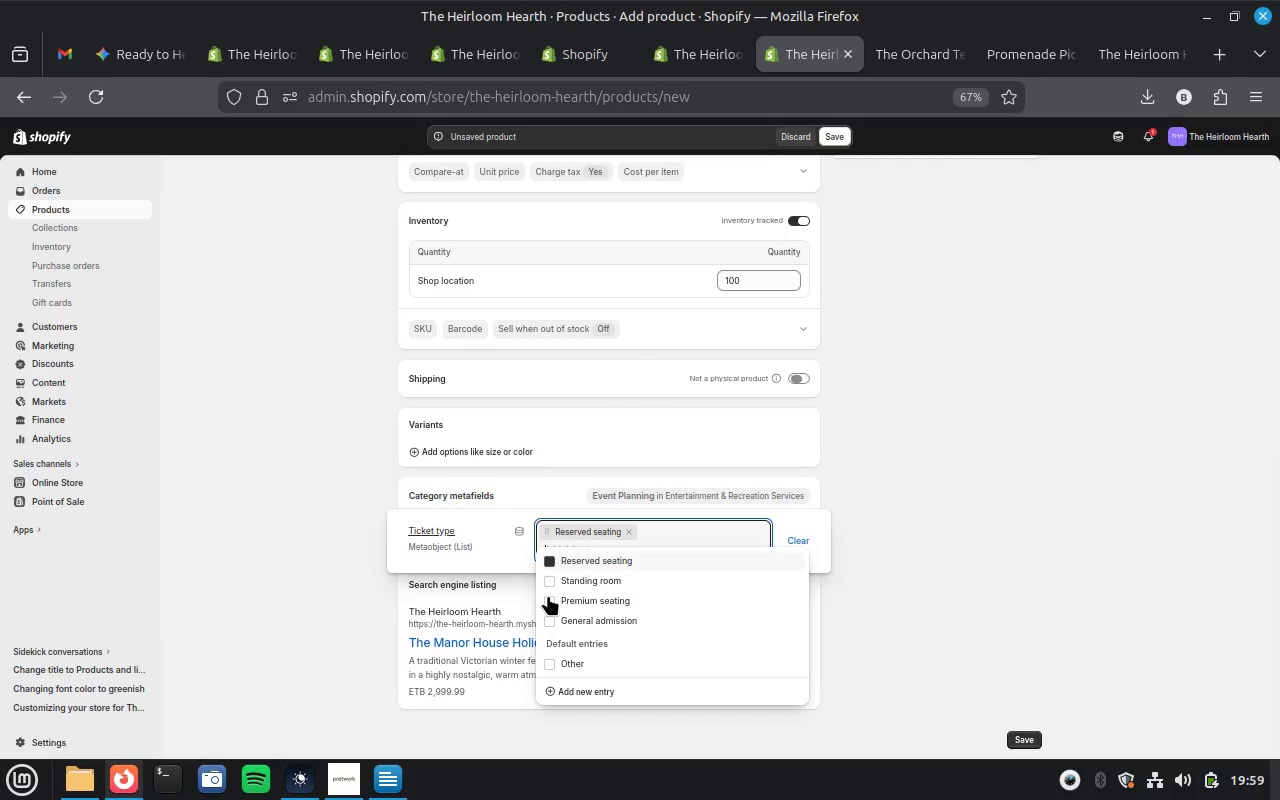 
left_click([548, 595])
 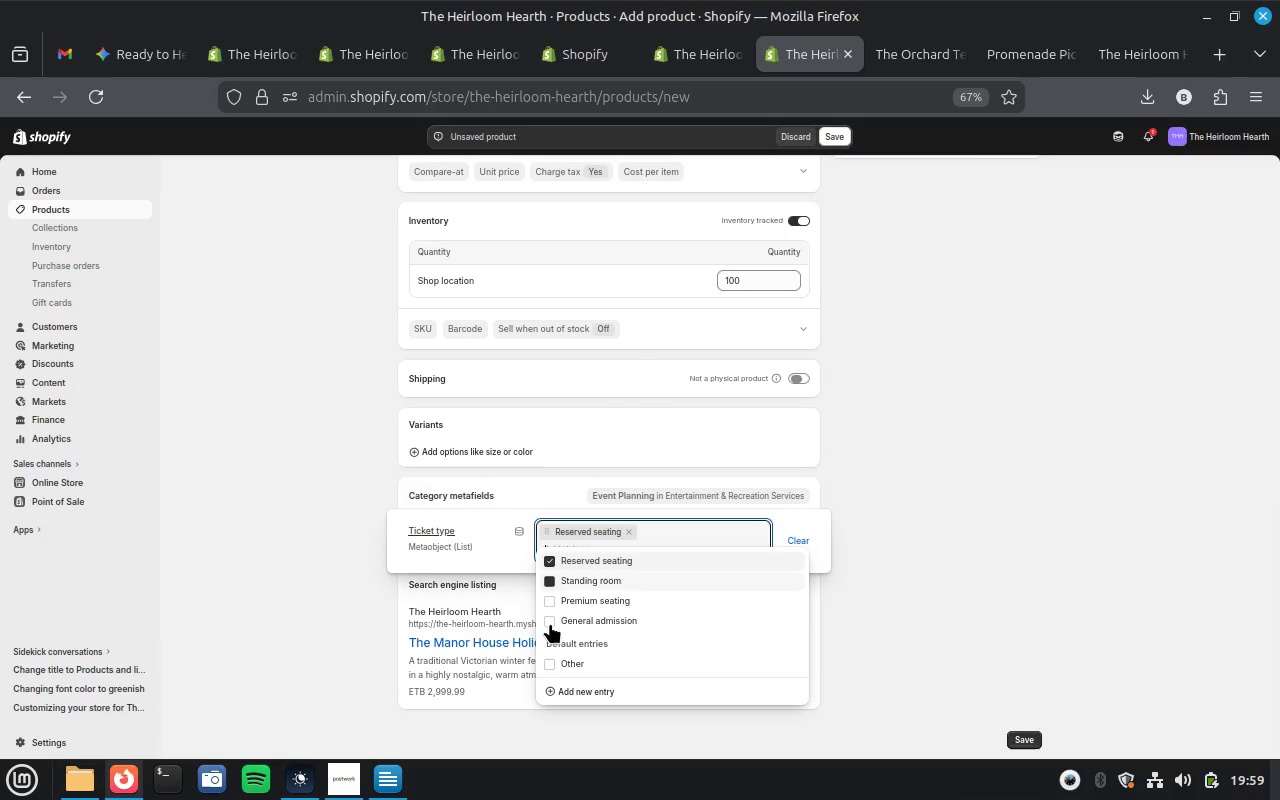 
left_click([550, 623])
 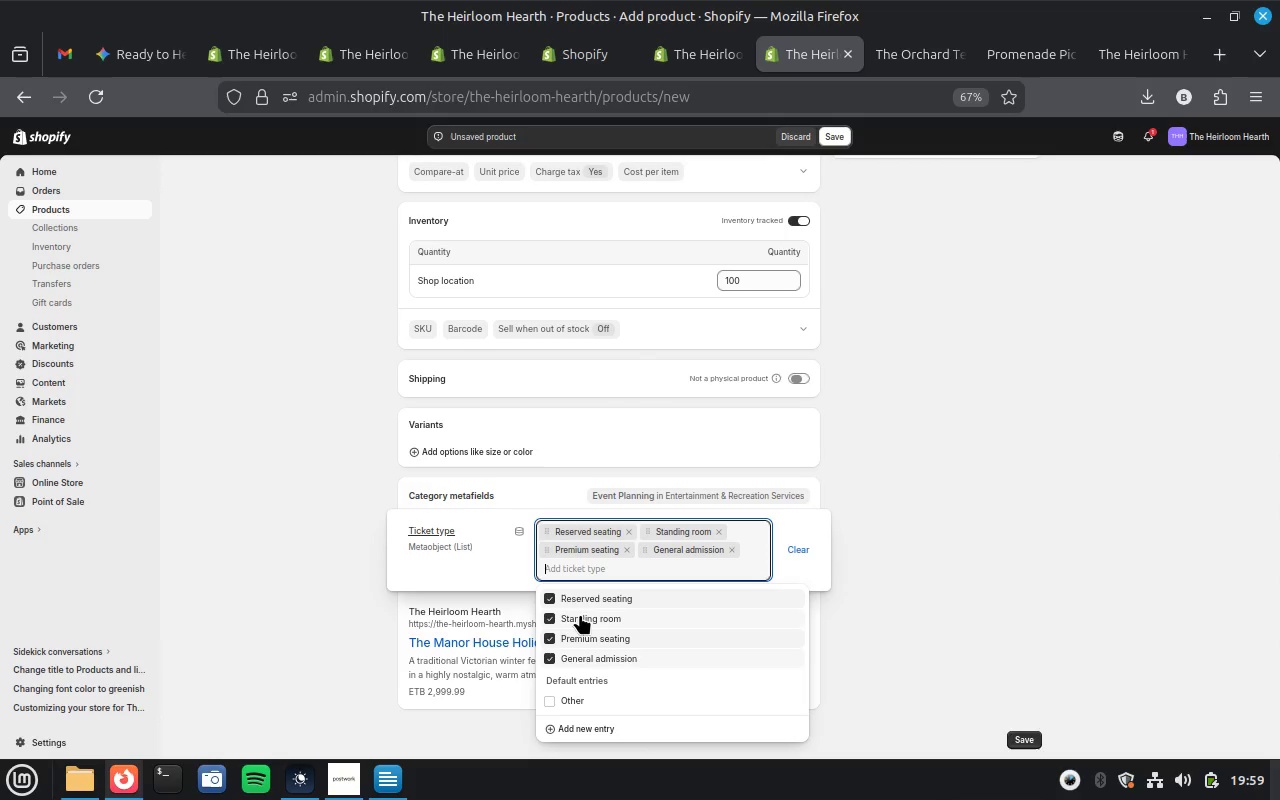 
left_click([1008, 500])
 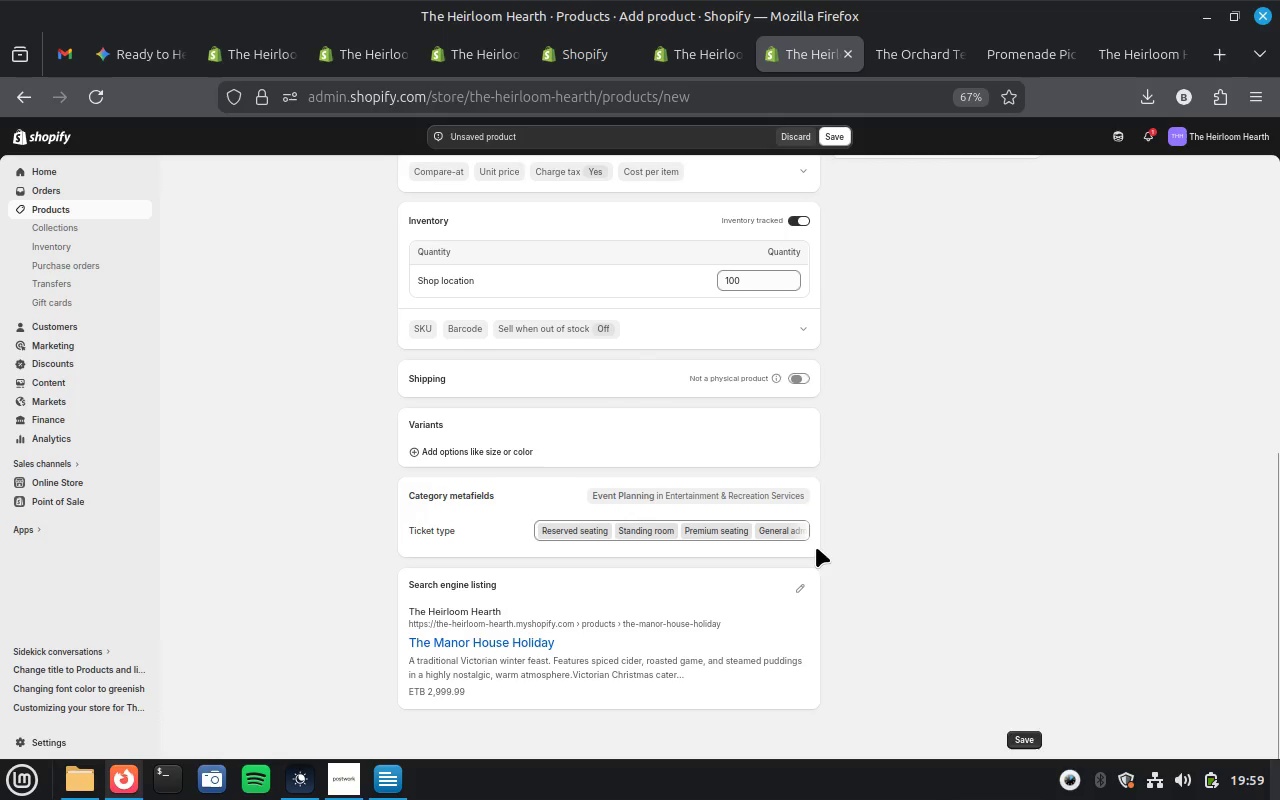 
scroll: coordinate [816, 547], scroll_direction: down, amount: 1.0
 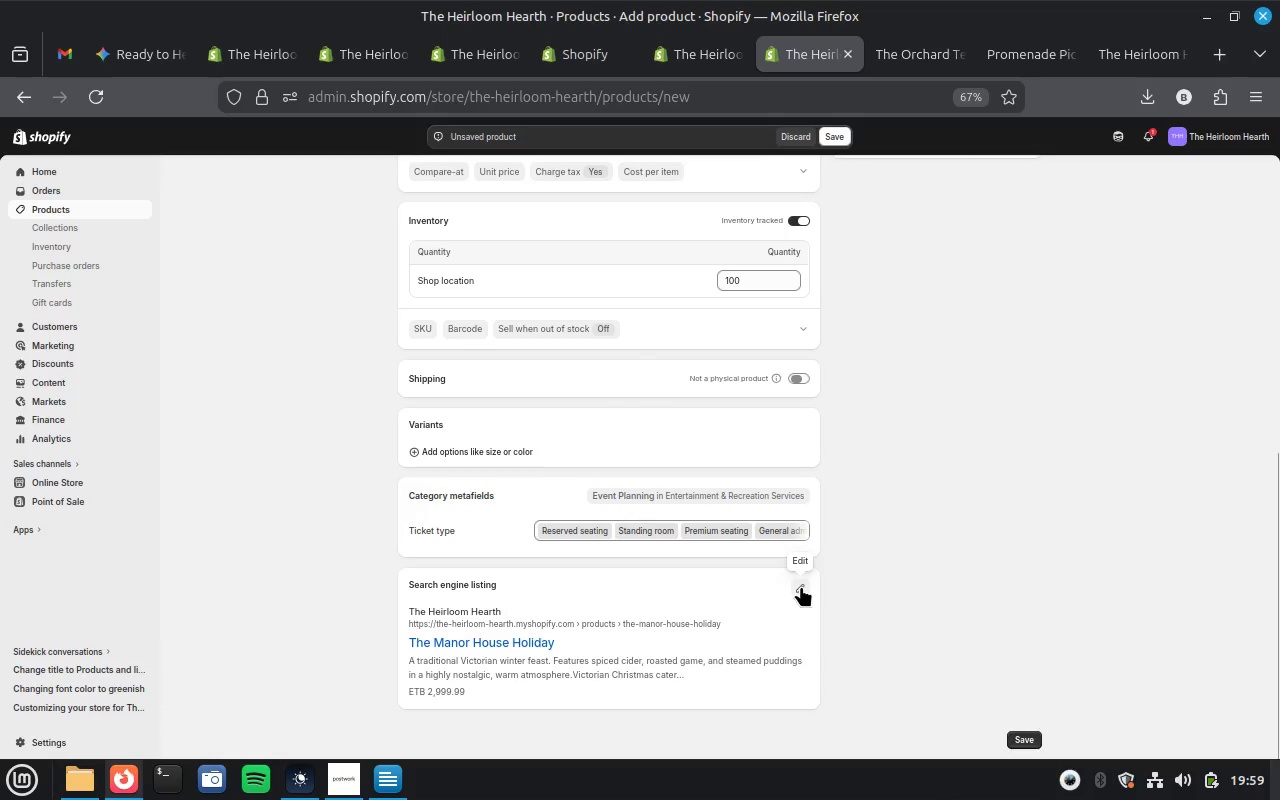 
left_click([799, 588])
 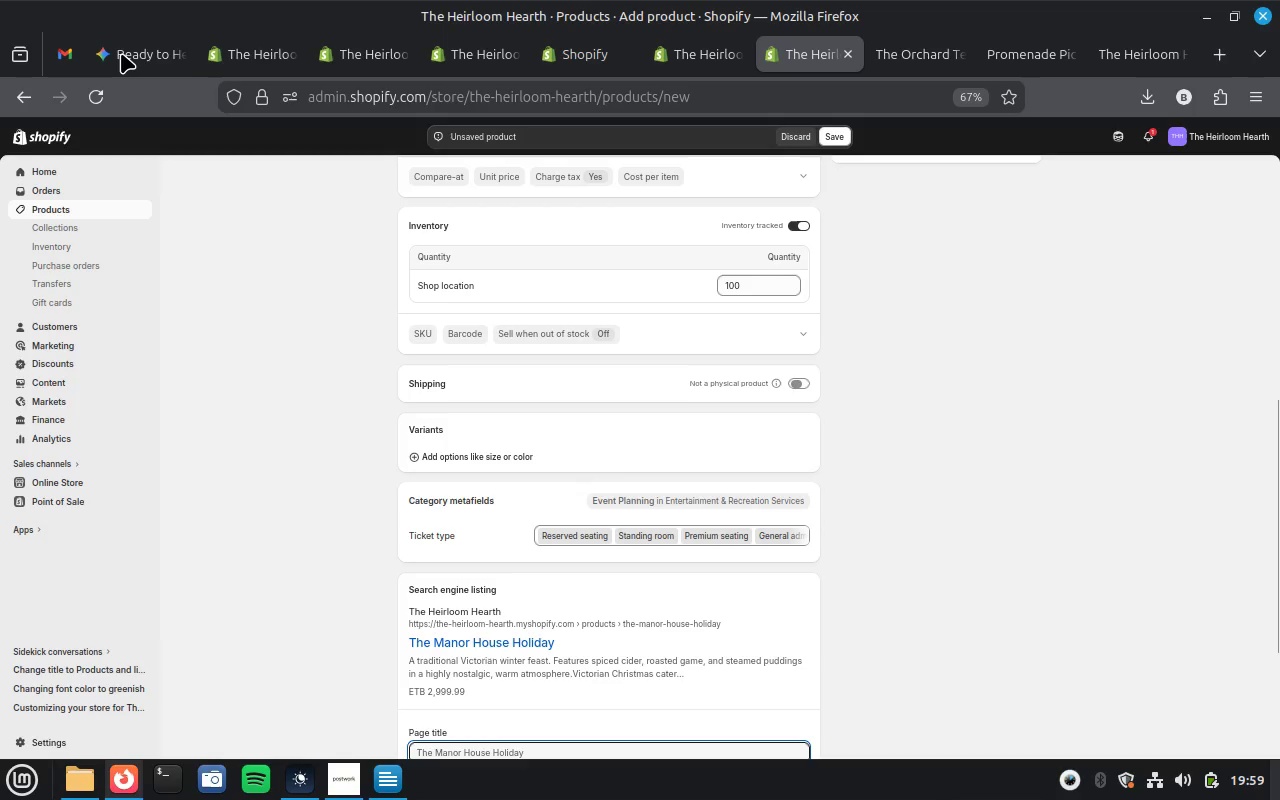 
left_click([121, 52])
 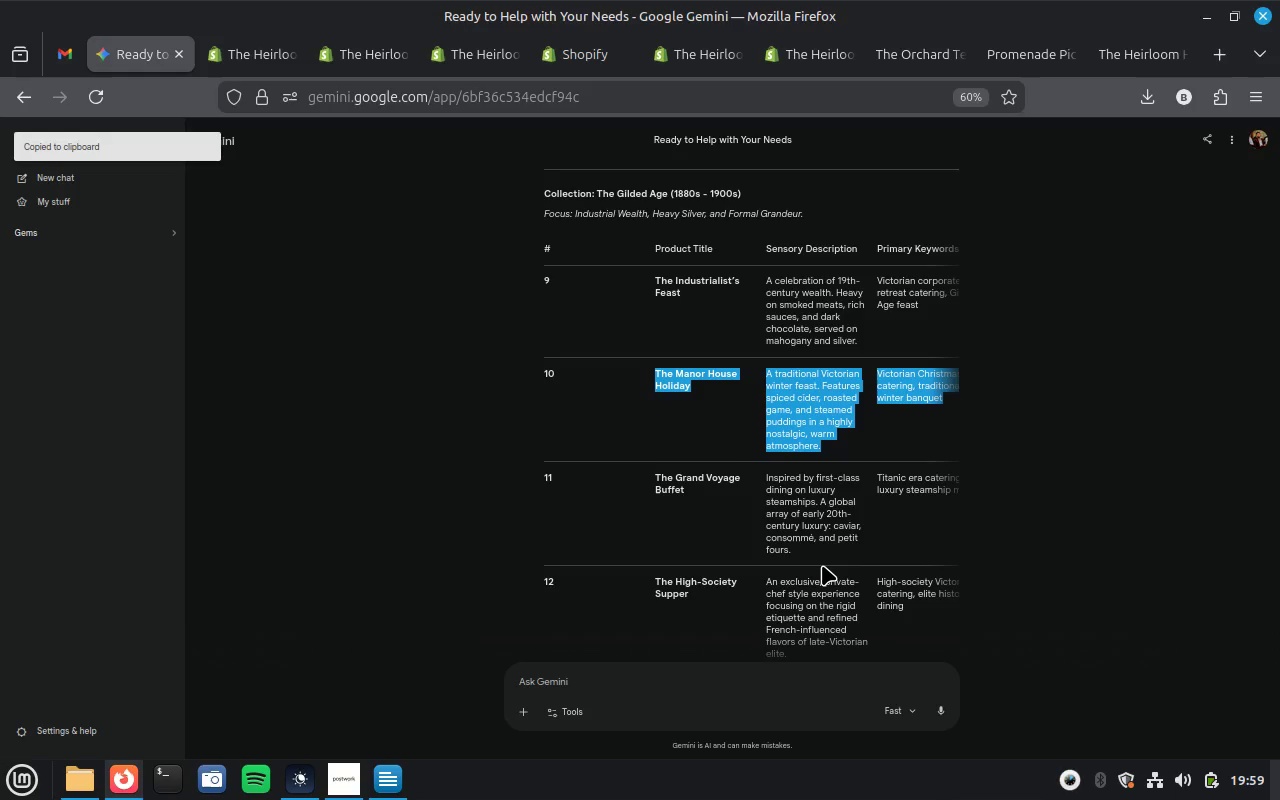 
scroll: coordinate [826, 549], scroll_direction: down, amount: 27.0
 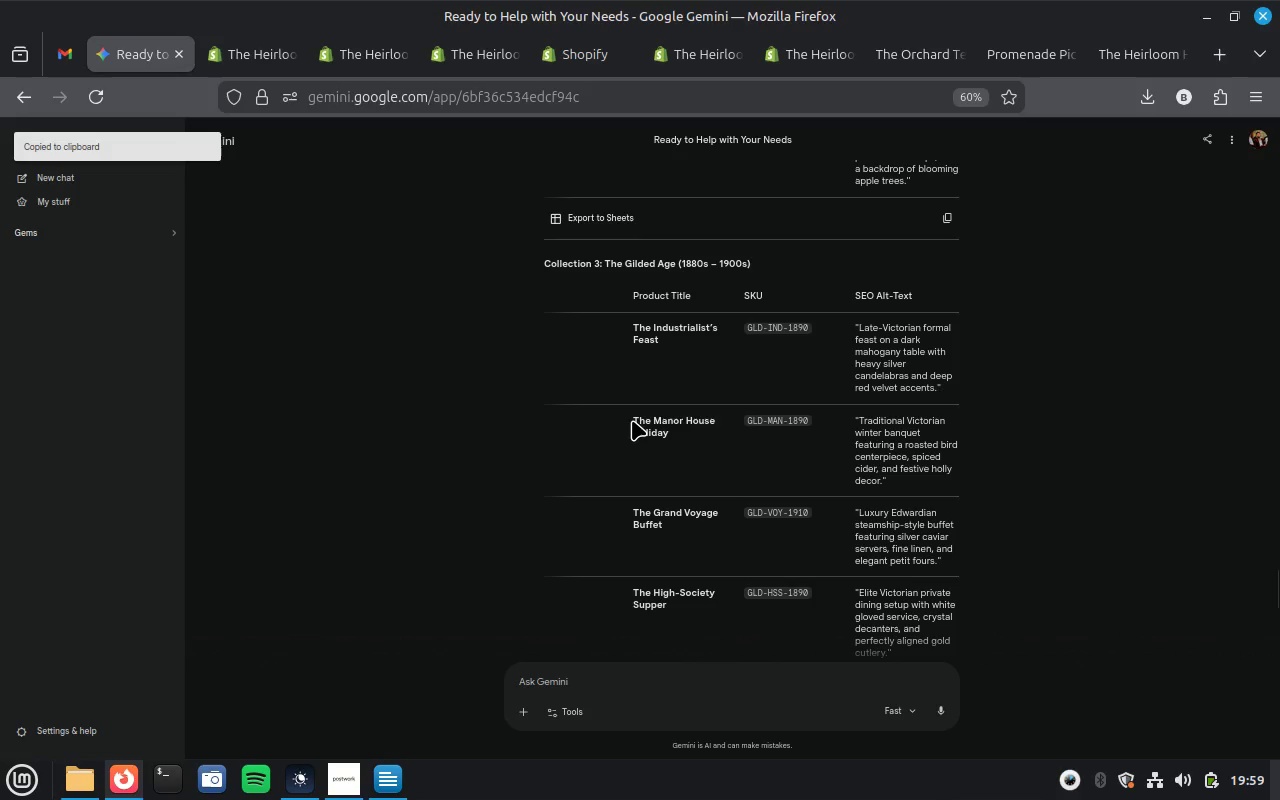 
wait(5.14)
 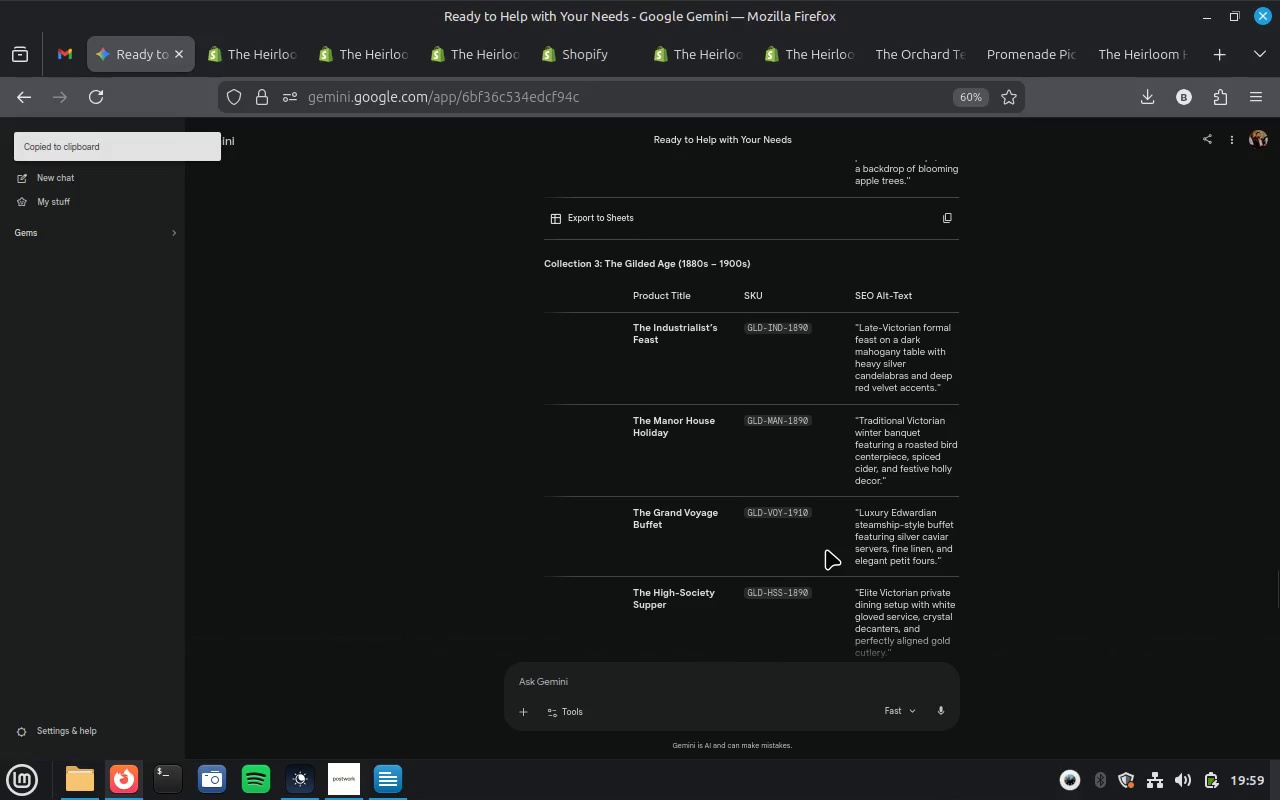 
left_click_drag(start_coordinate=[633, 415], to_coordinate=[920, 490])
 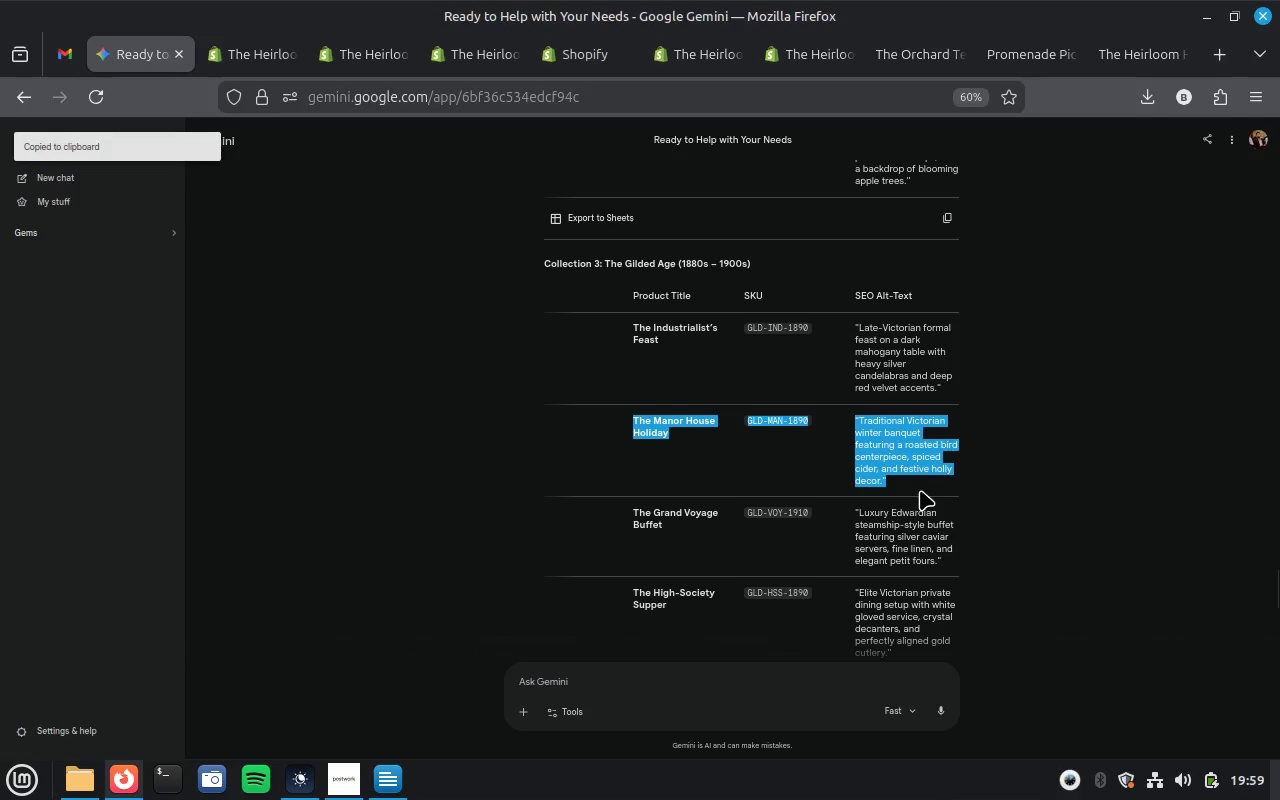 
key(Control+C)
 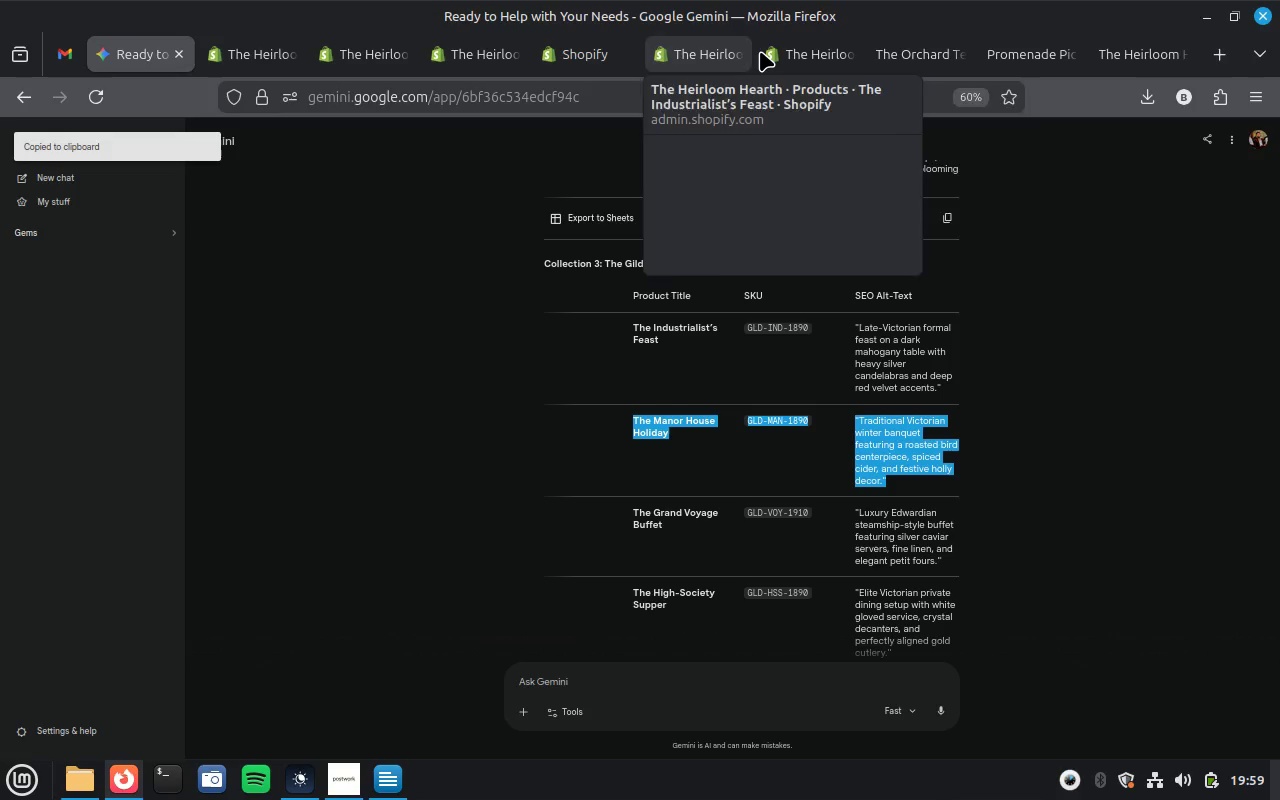 
mouse_move([801, 86])
 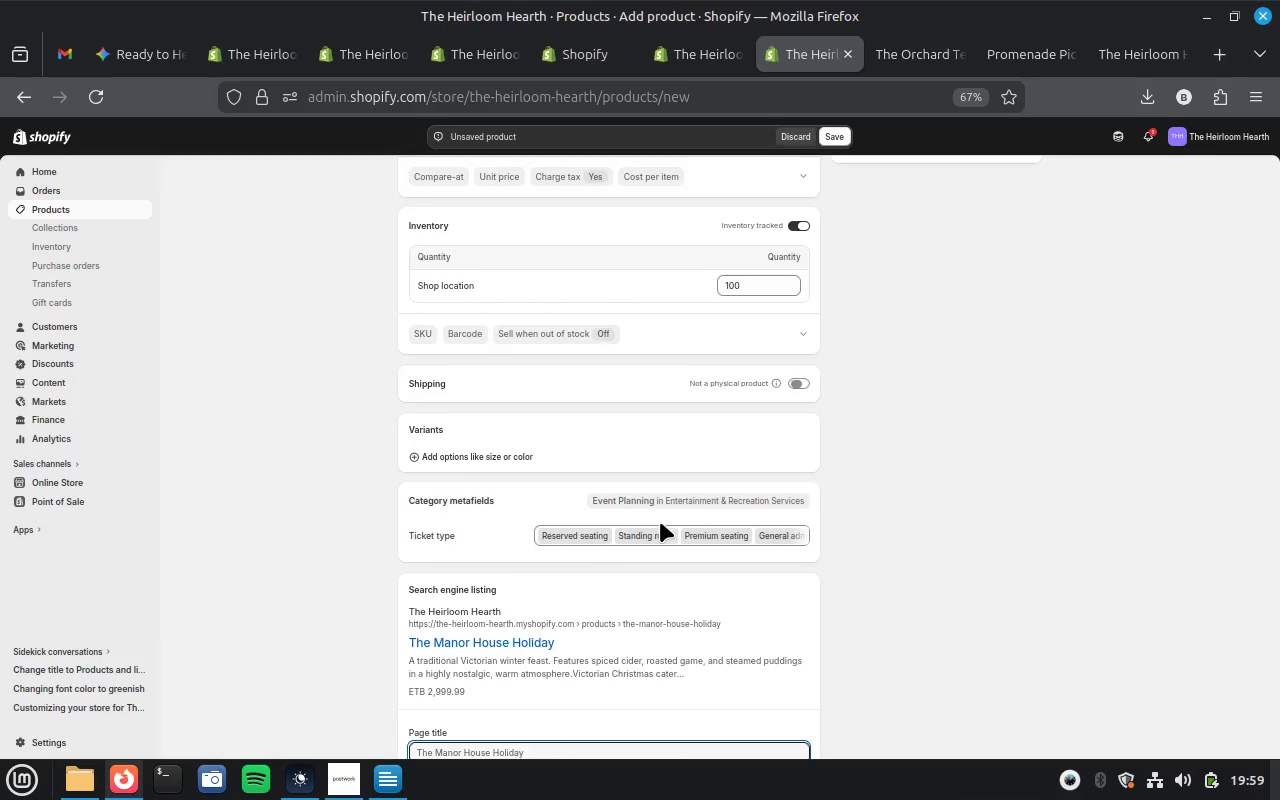 
scroll: coordinate [660, 522], scroll_direction: down, amount: 4.0
 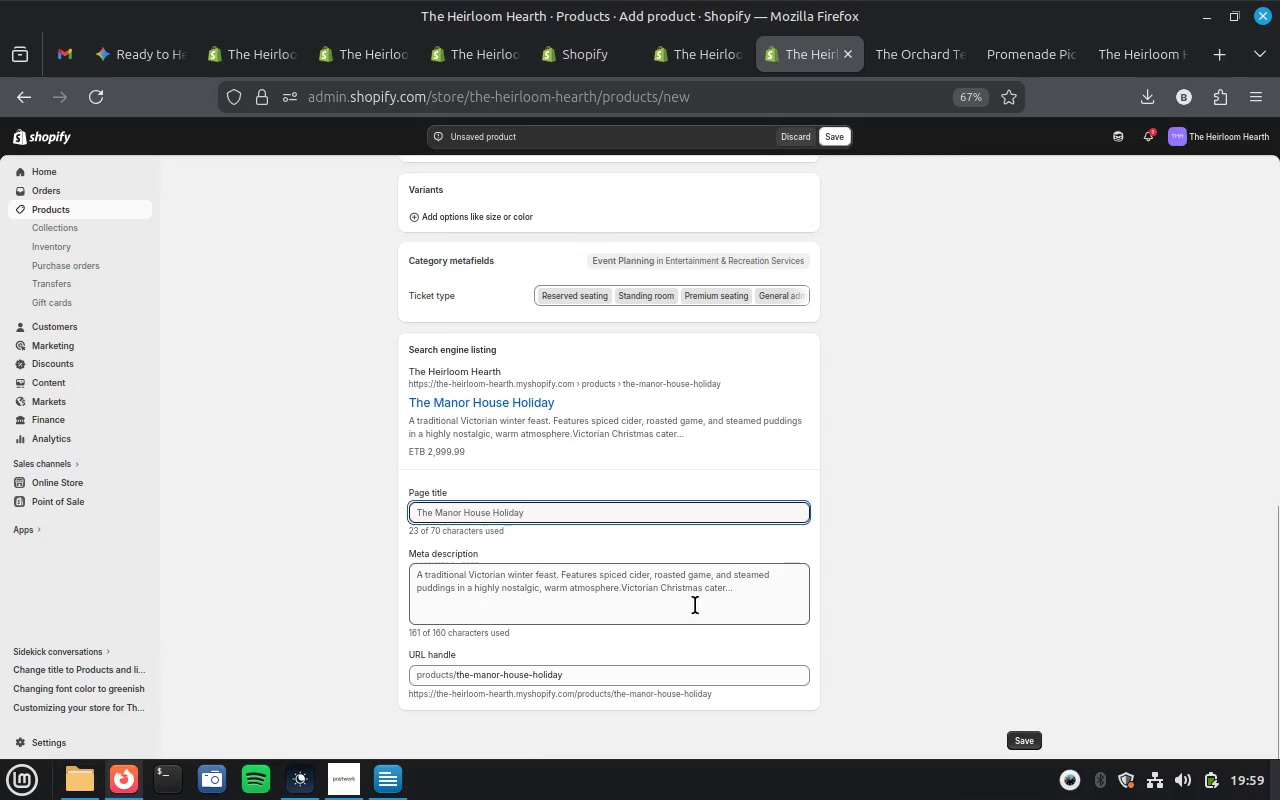 
scroll: coordinate [740, 608], scroll_direction: up, amount: 8.0
 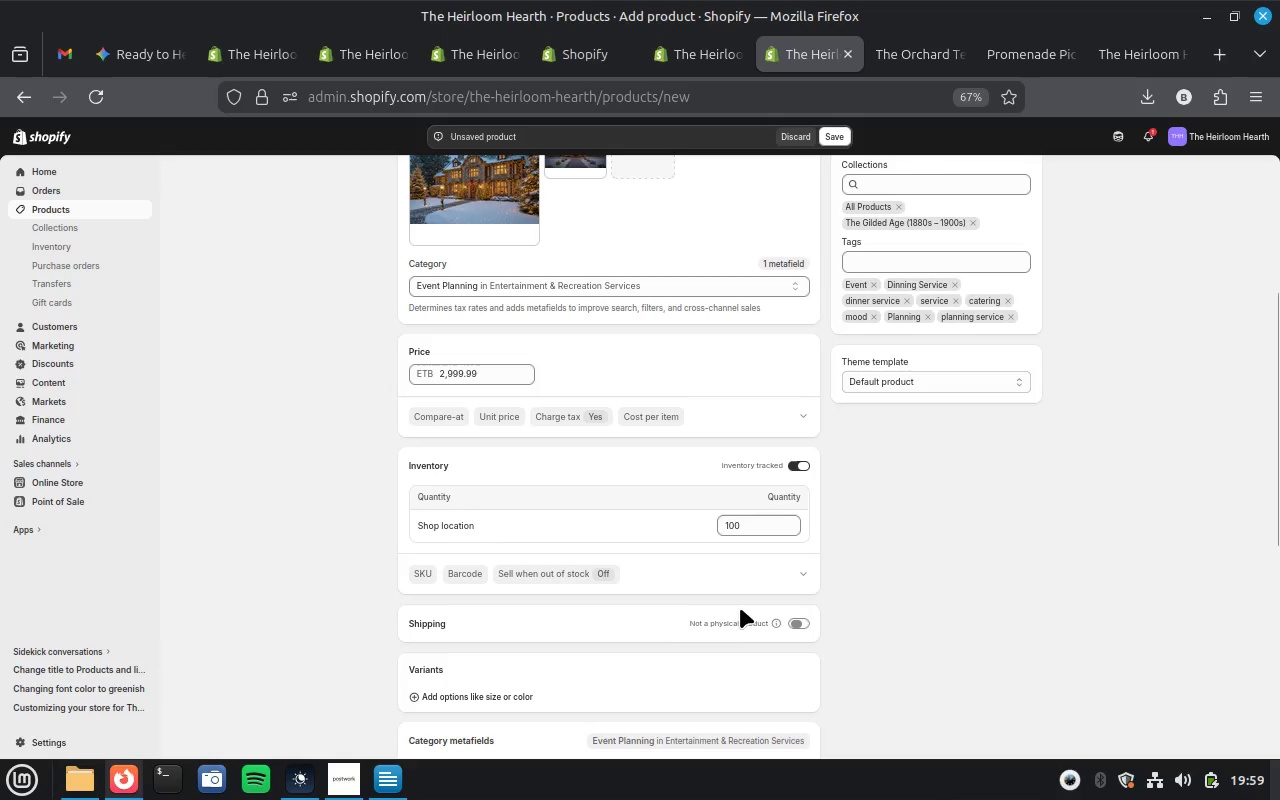 
left_click([740, 608])
 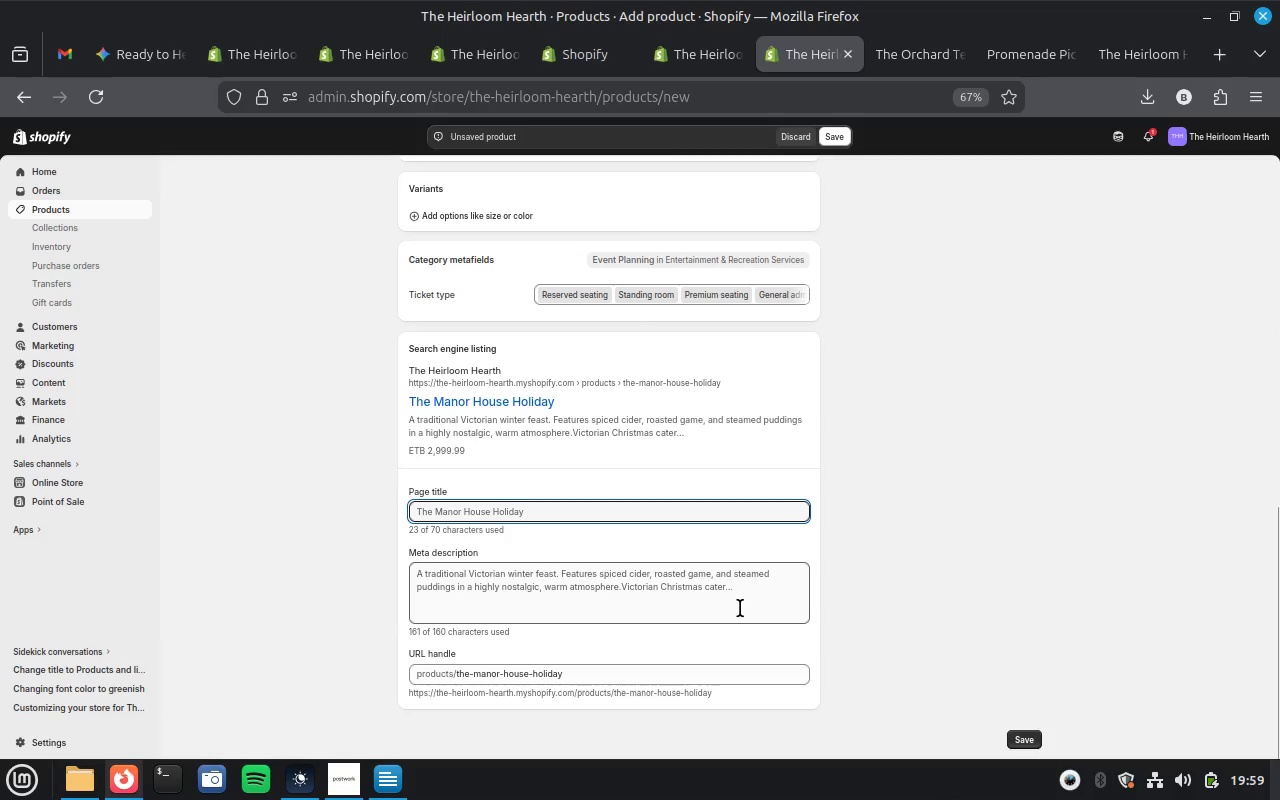 
scroll: coordinate [740, 608], scroll_direction: down, amount: 11.0
 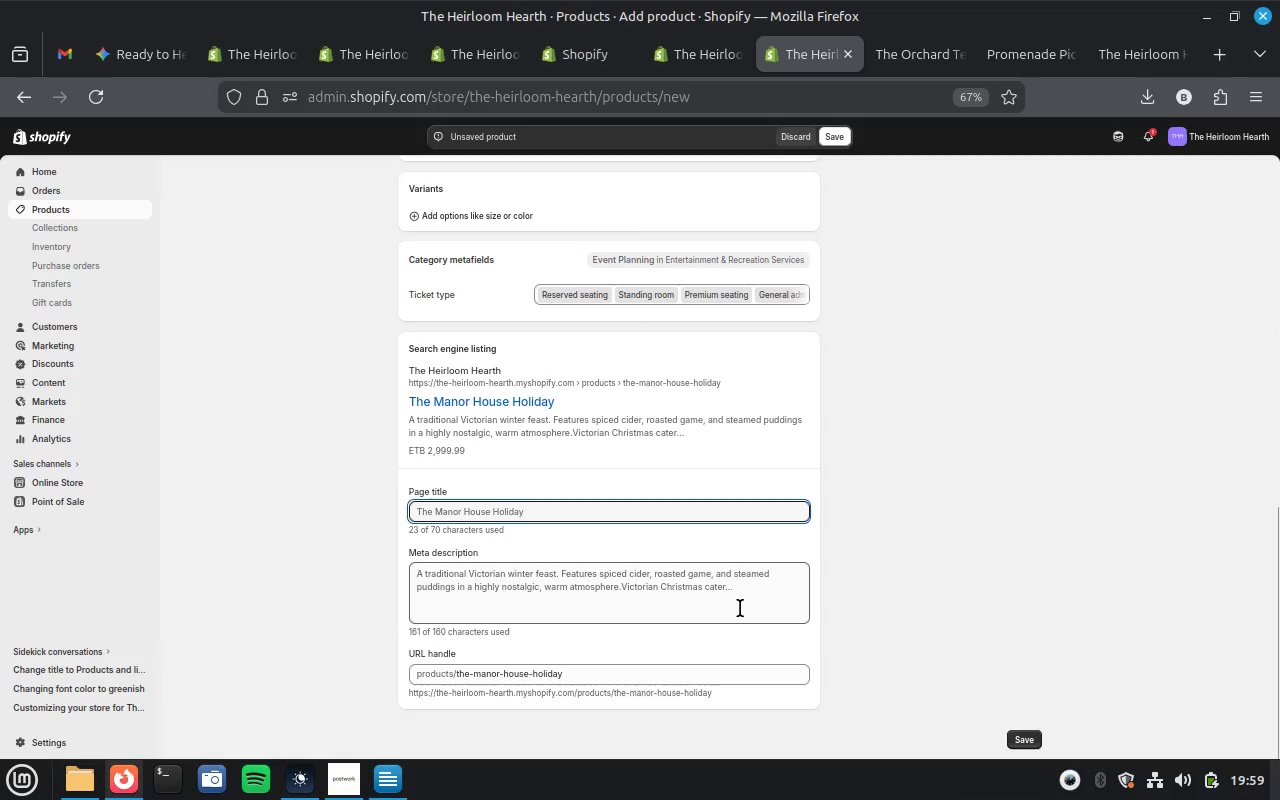 
key(Control+A)
 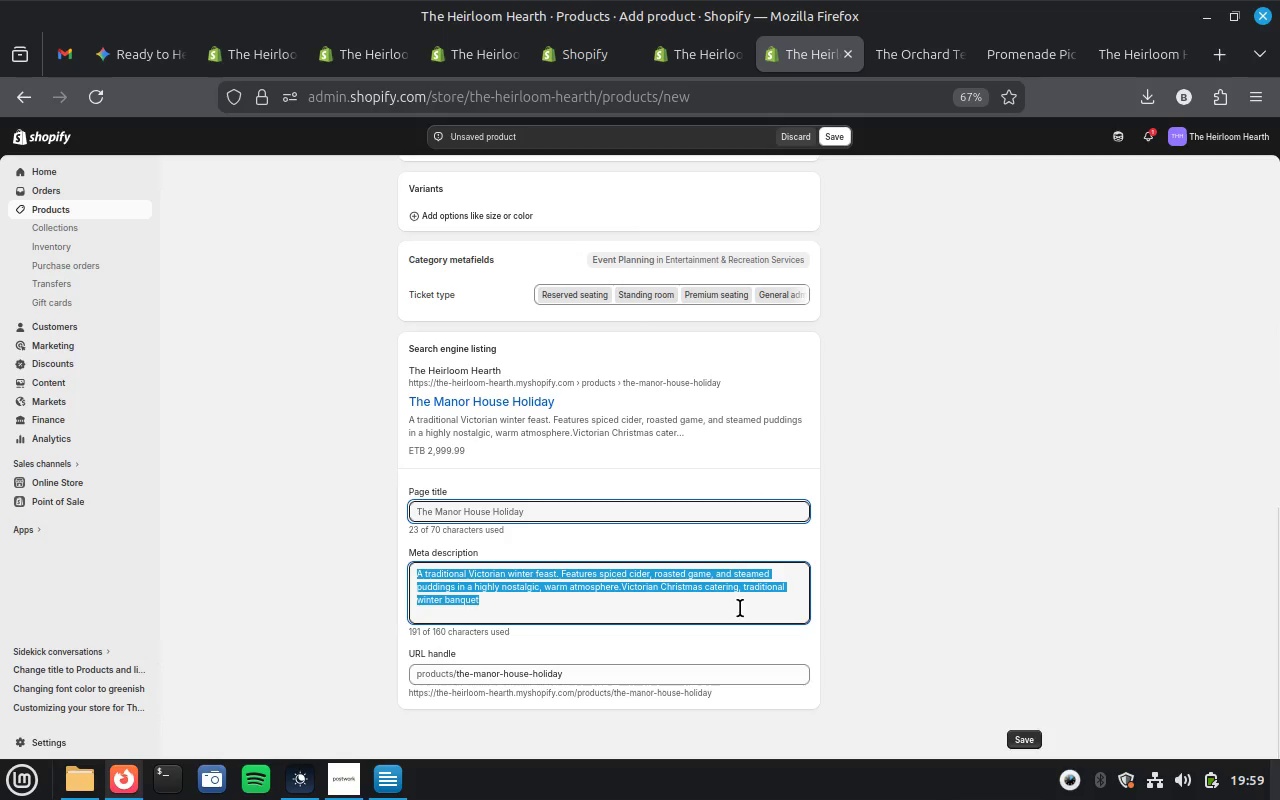 
key(Control+V)
 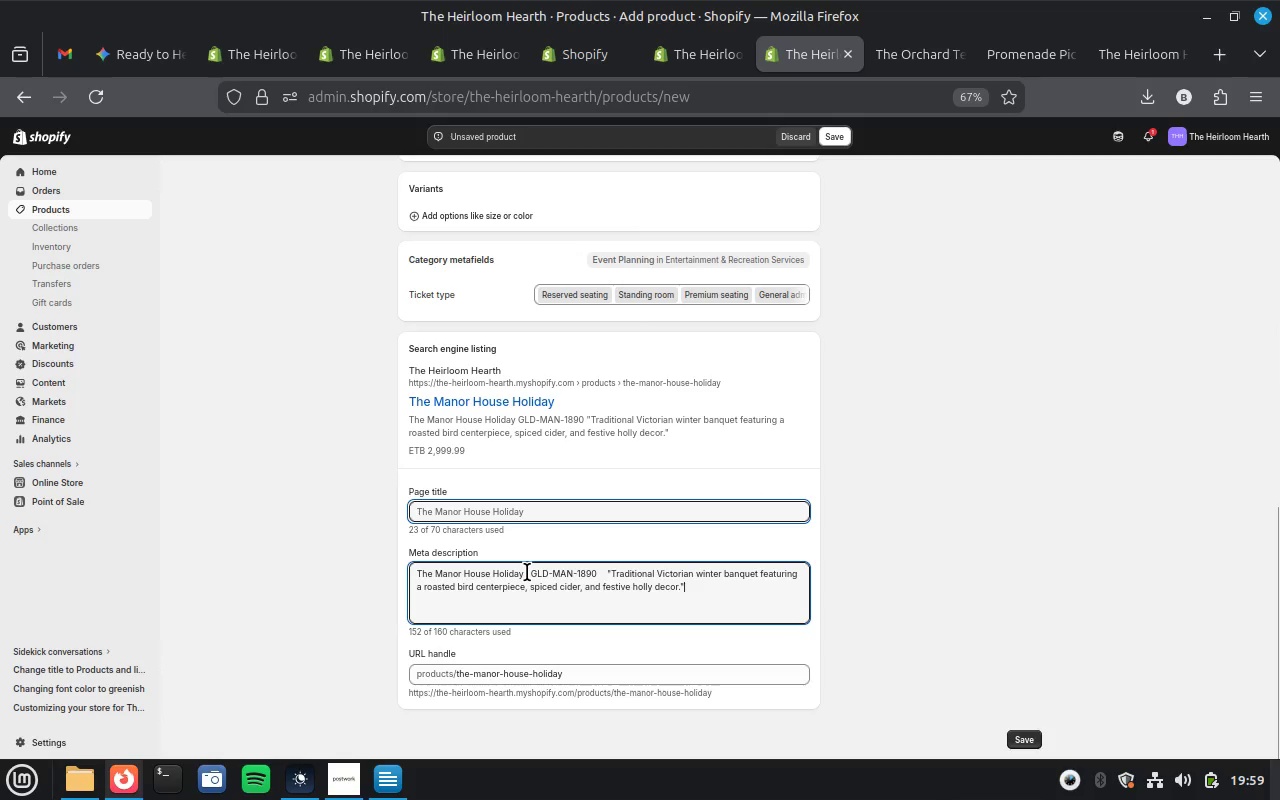 
wait(7.01)
 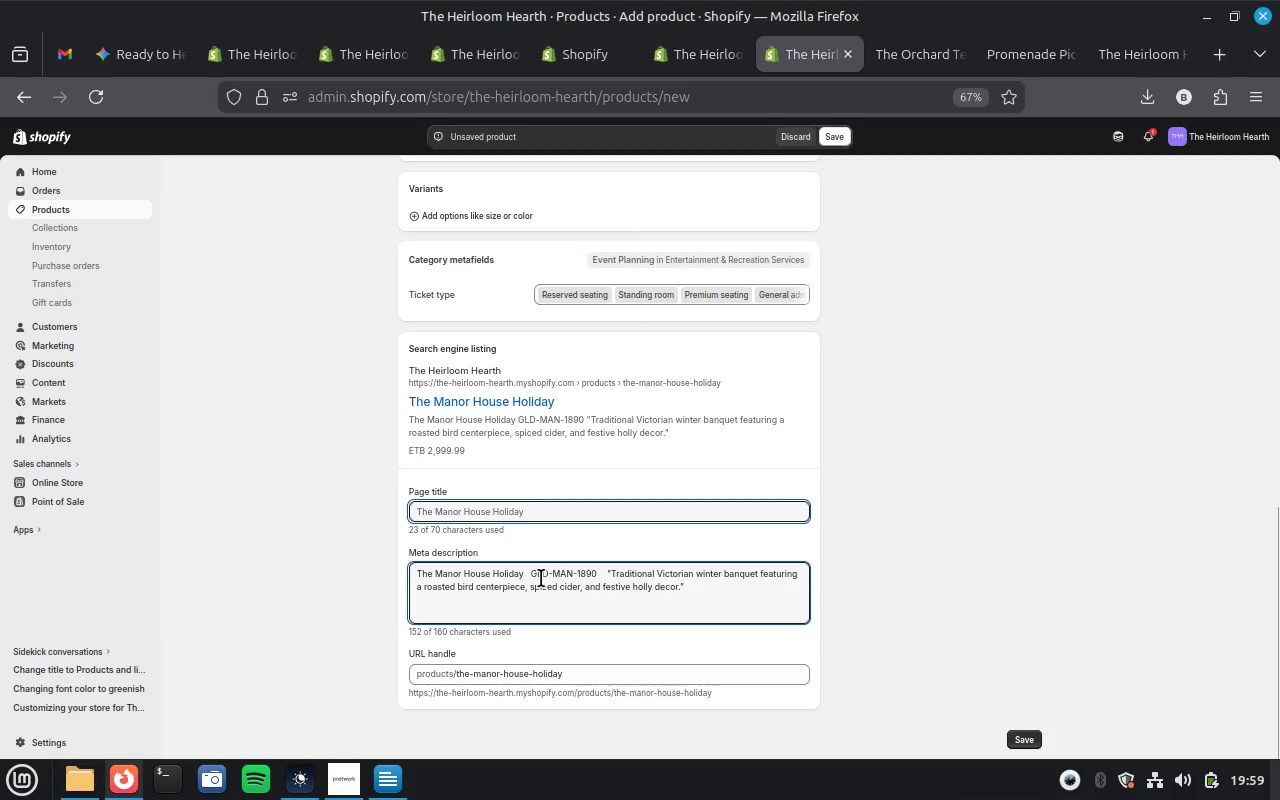 
left_click_drag(start_coordinate=[532, 574], to_coordinate=[384, 574])
 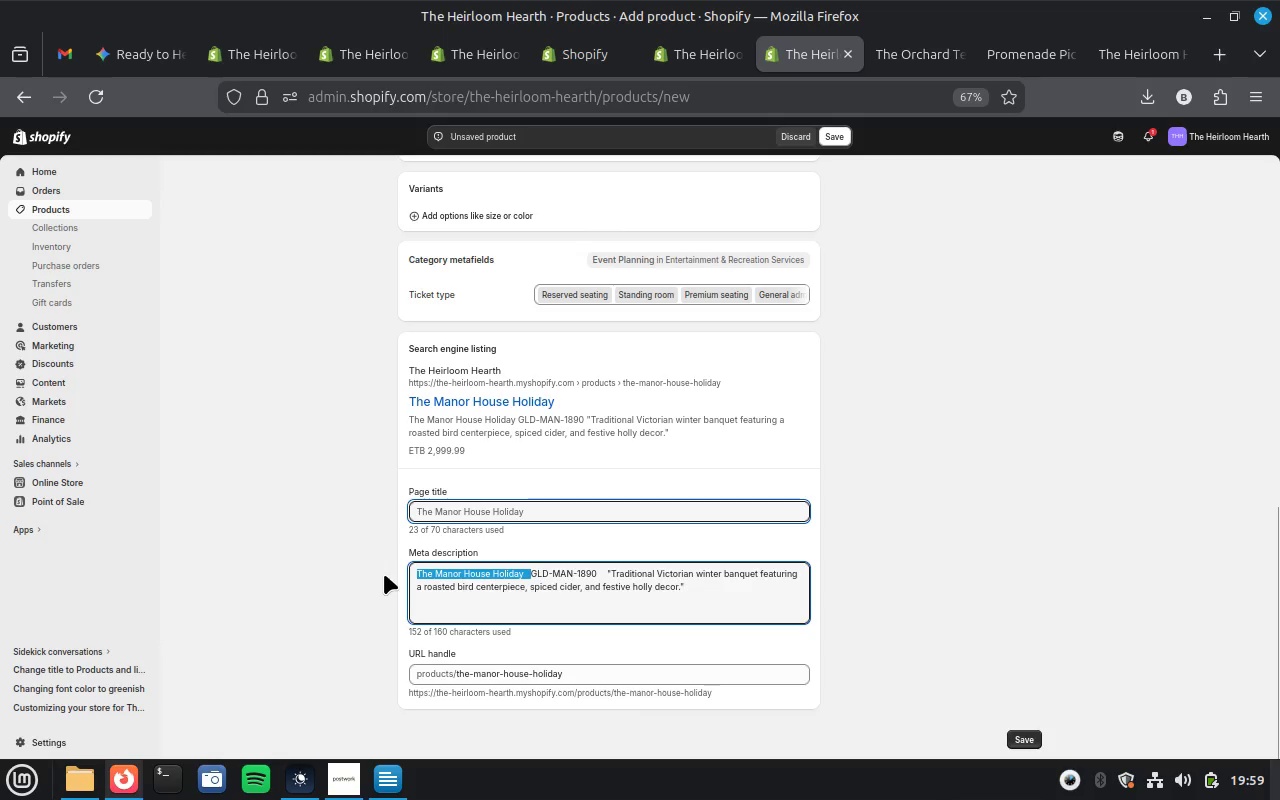 
key(Backspace)
 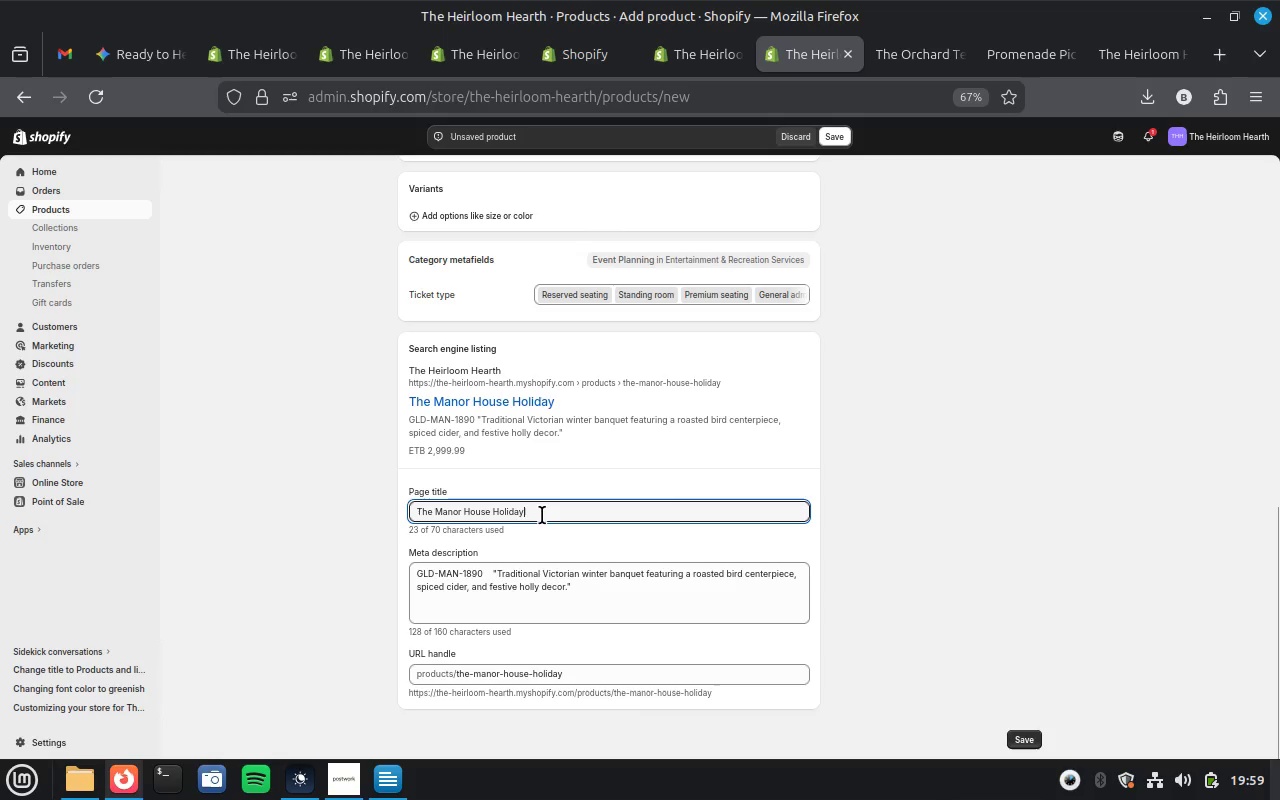 
type( | Event)
 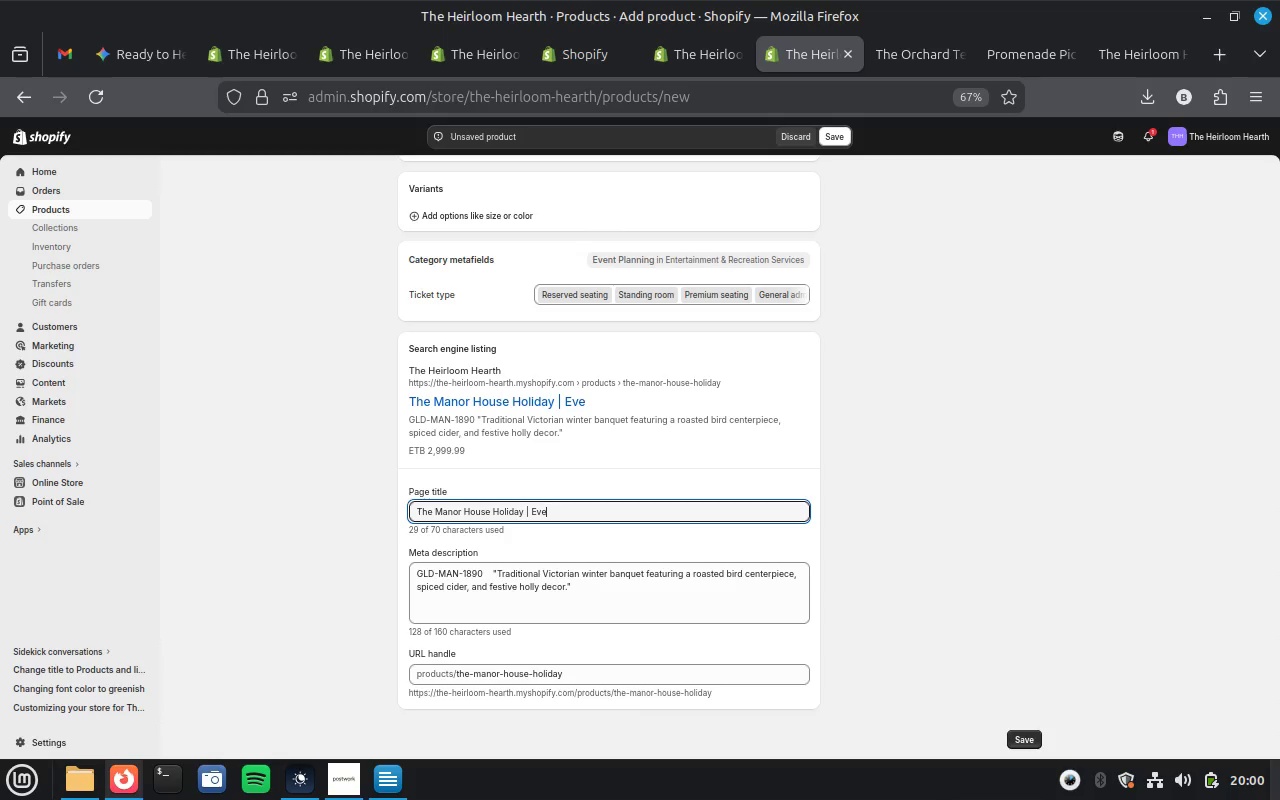 
key(Backspace)
 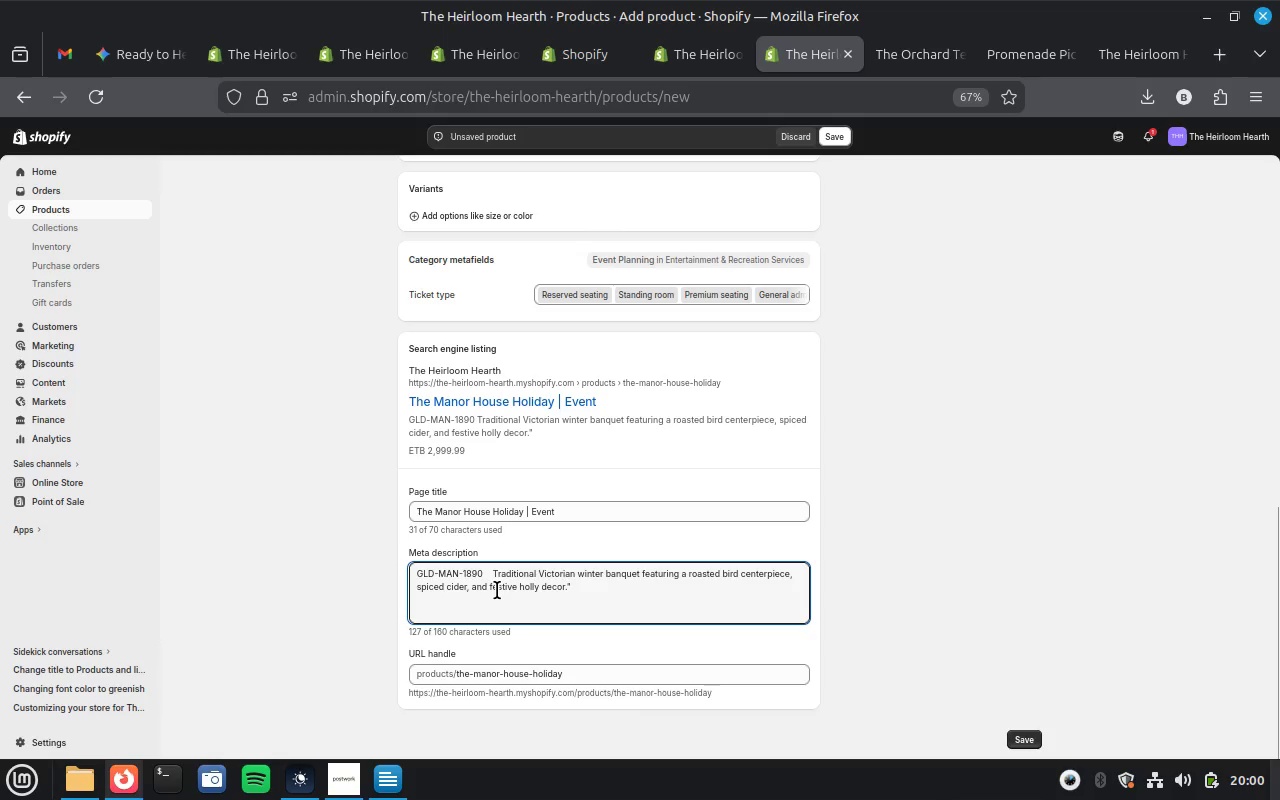 
key(Backspace)
 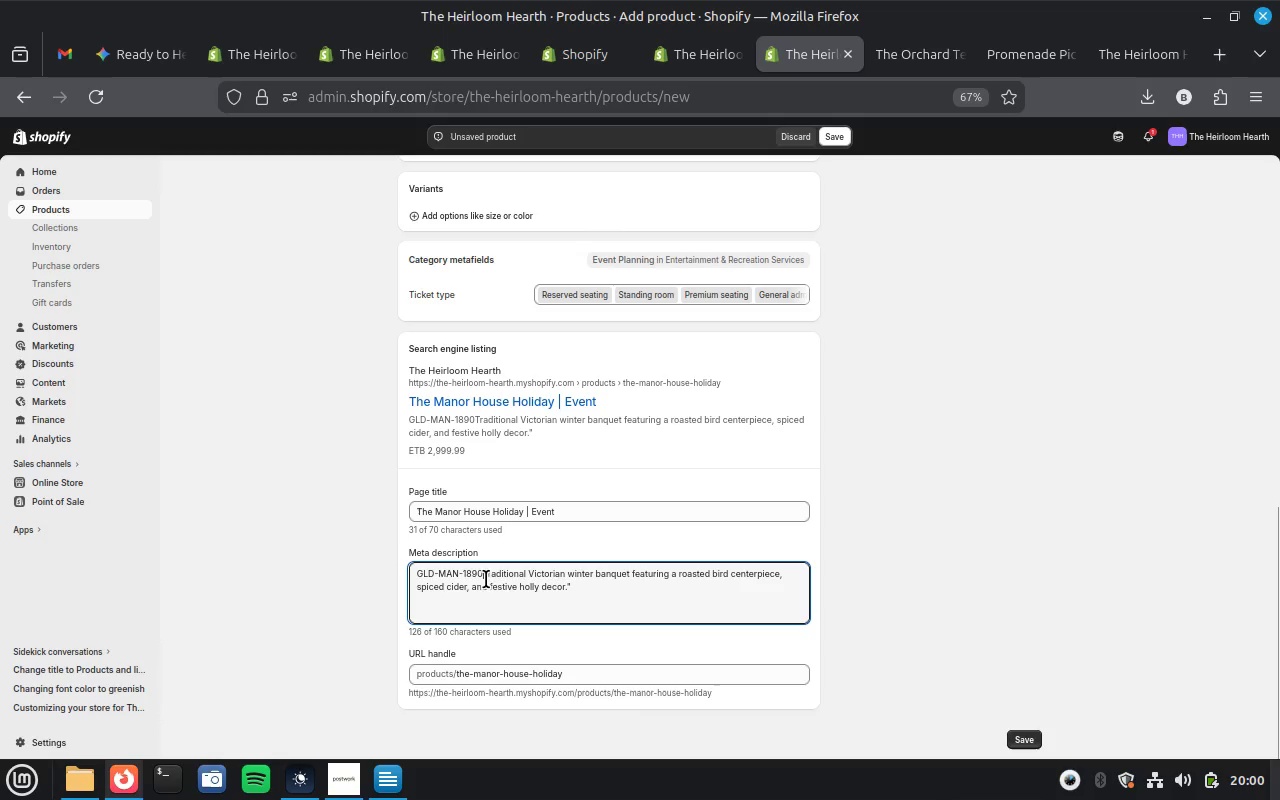 
left_click_drag(start_coordinate=[484, 576], to_coordinate=[416, 574])
 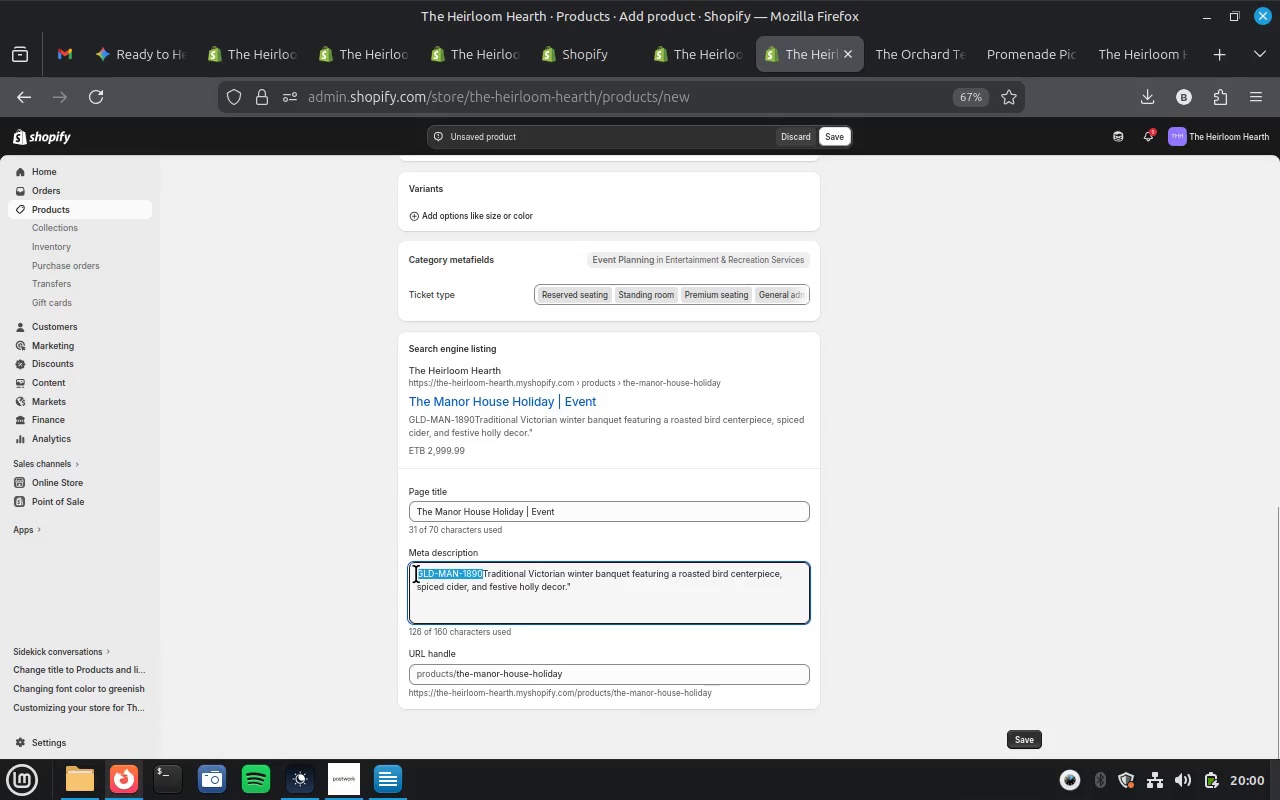 
key(Control+X)
 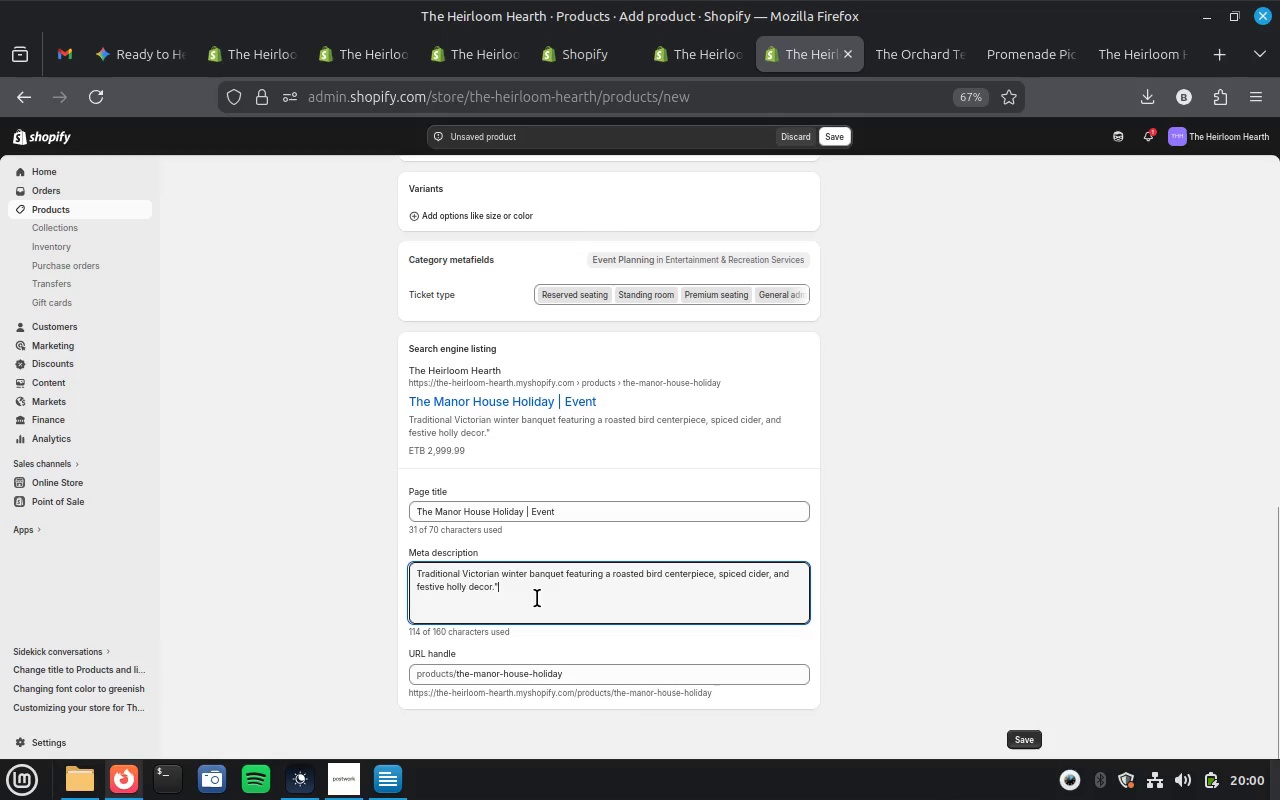 
key(Backspace)
 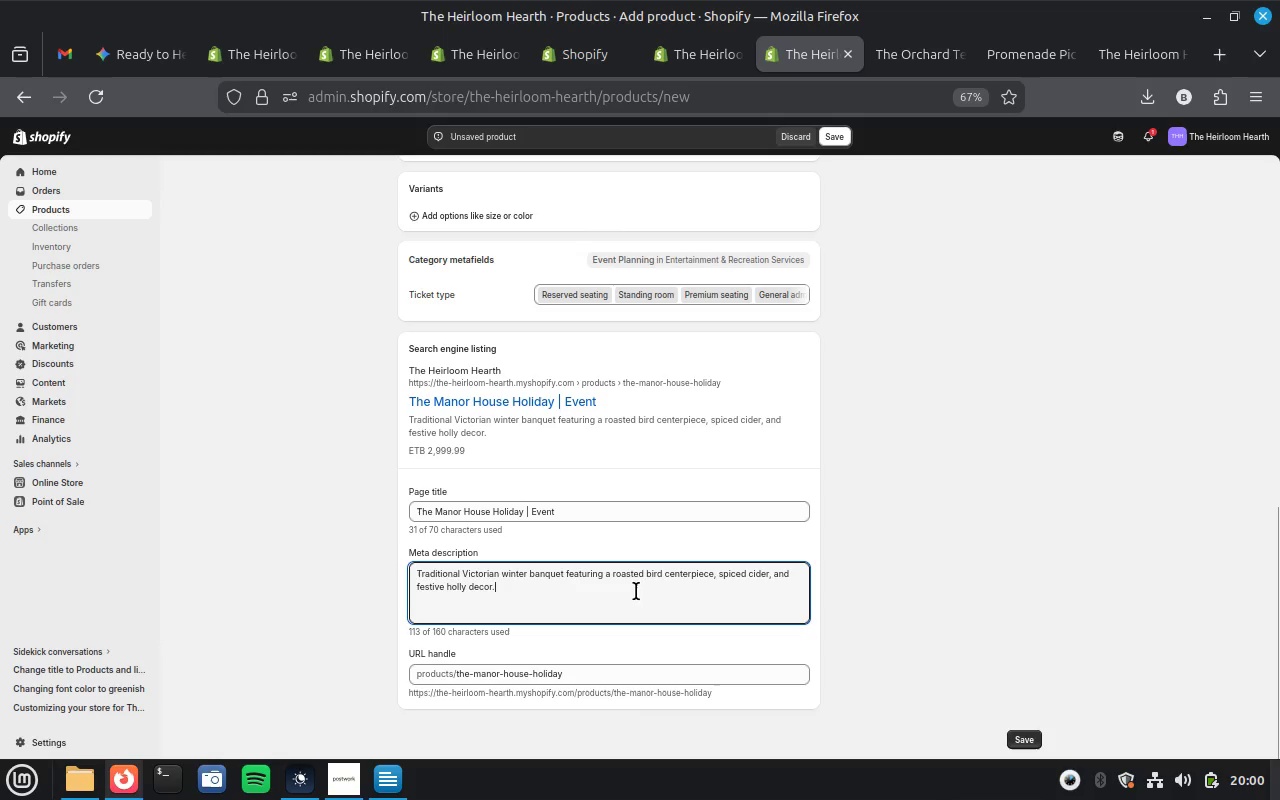 
scroll: coordinate [555, 544], scroll_direction: up, amount: 6.0
 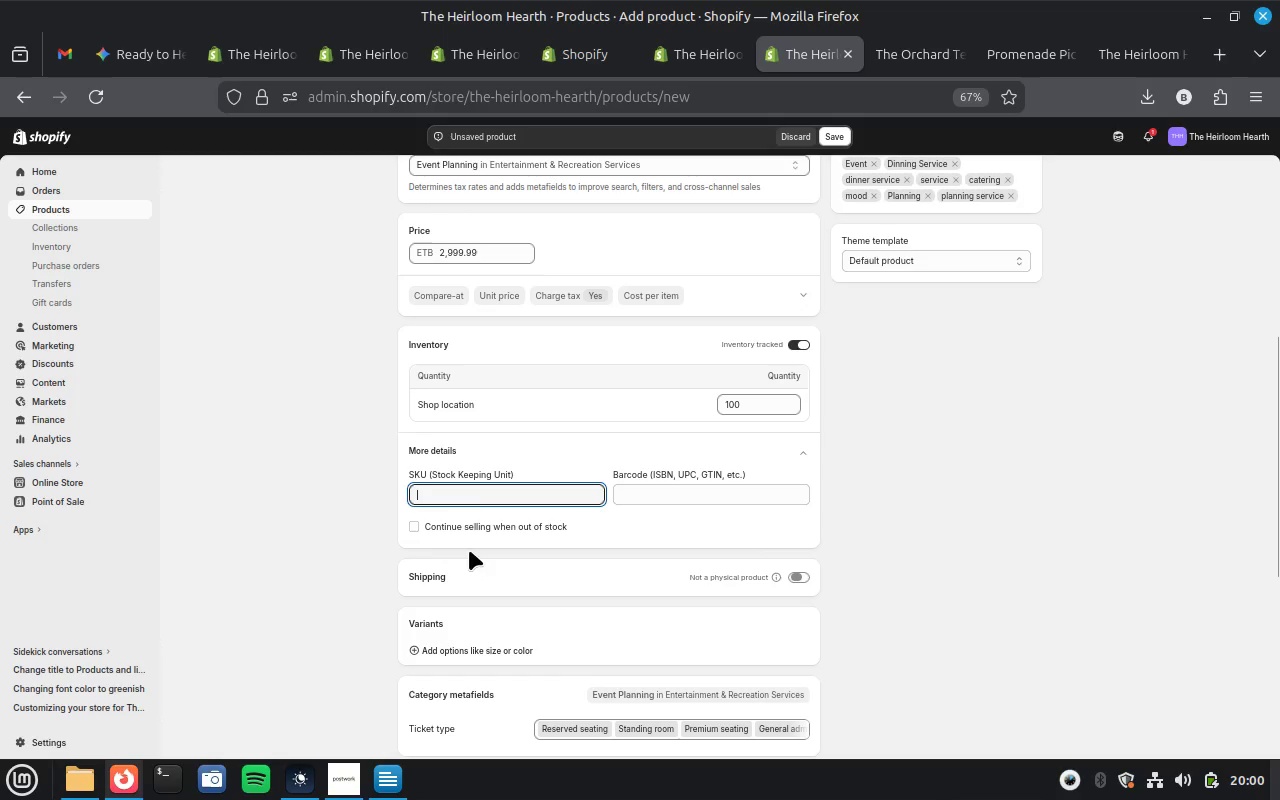 
right_click([469, 499])
 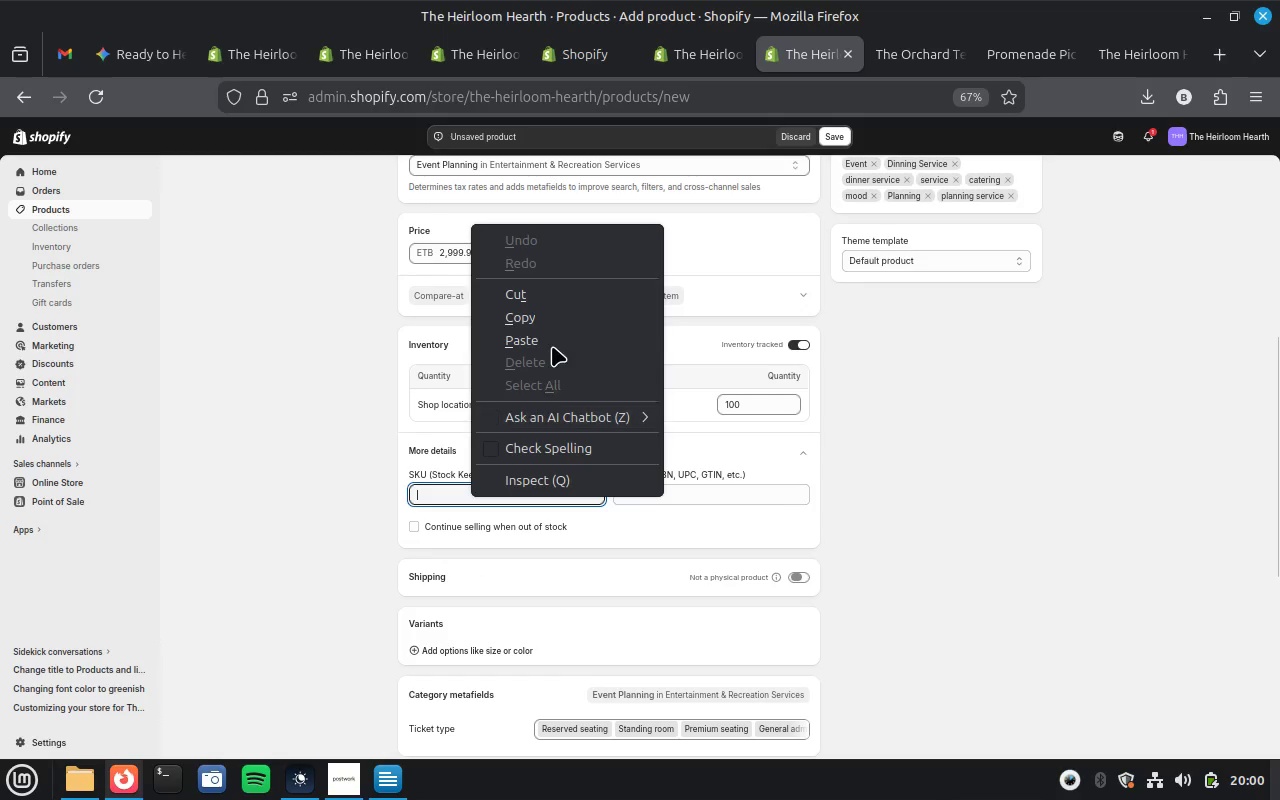 
left_click([553, 345])
 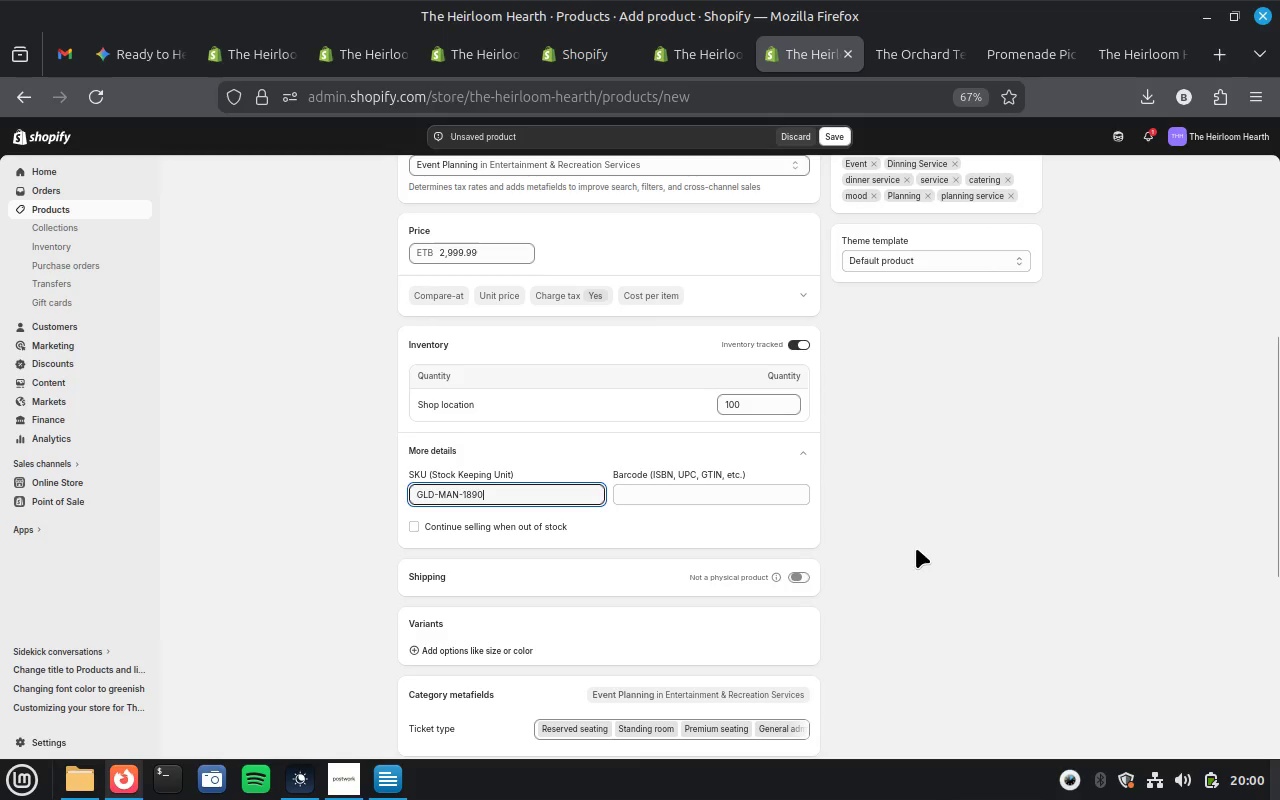 
scroll: coordinate [916, 548], scroll_direction: down, amount: 7.0
 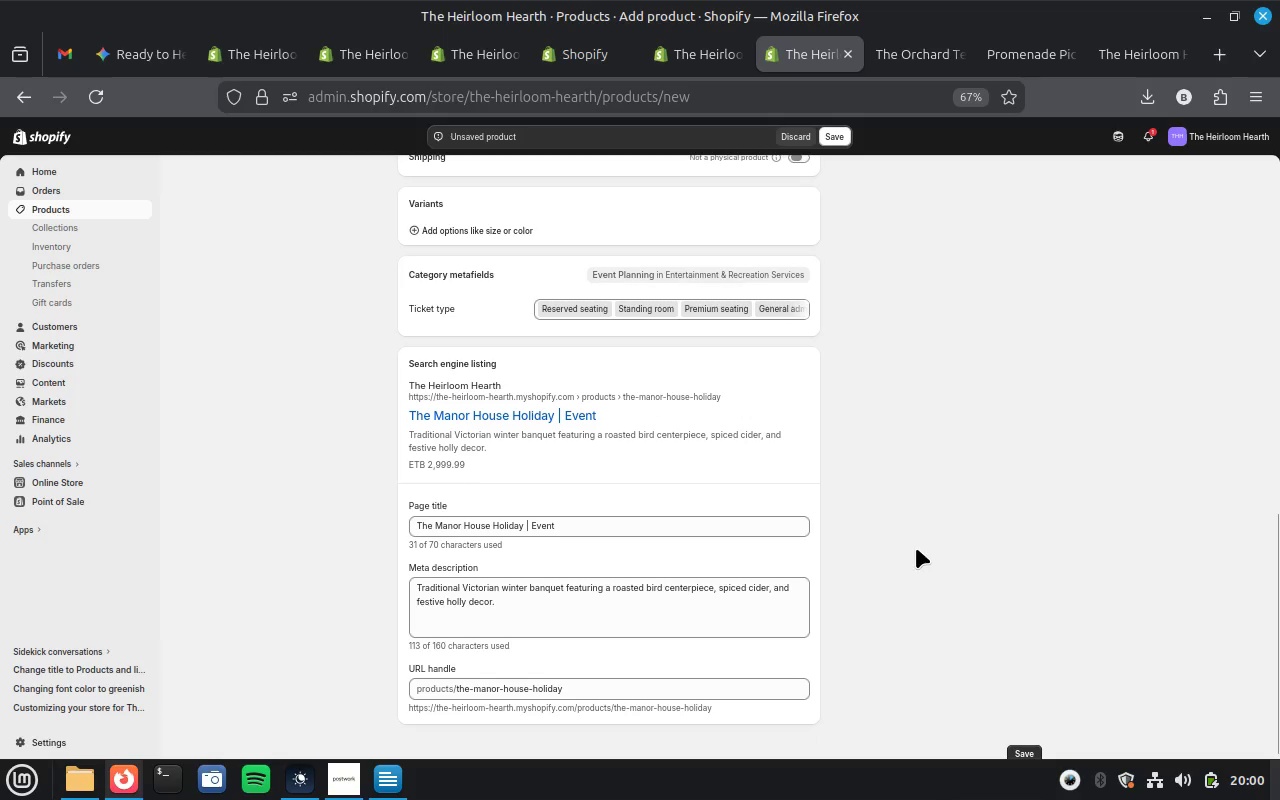 
scroll: coordinate [916, 548], scroll_direction: up, amount: 11.0
 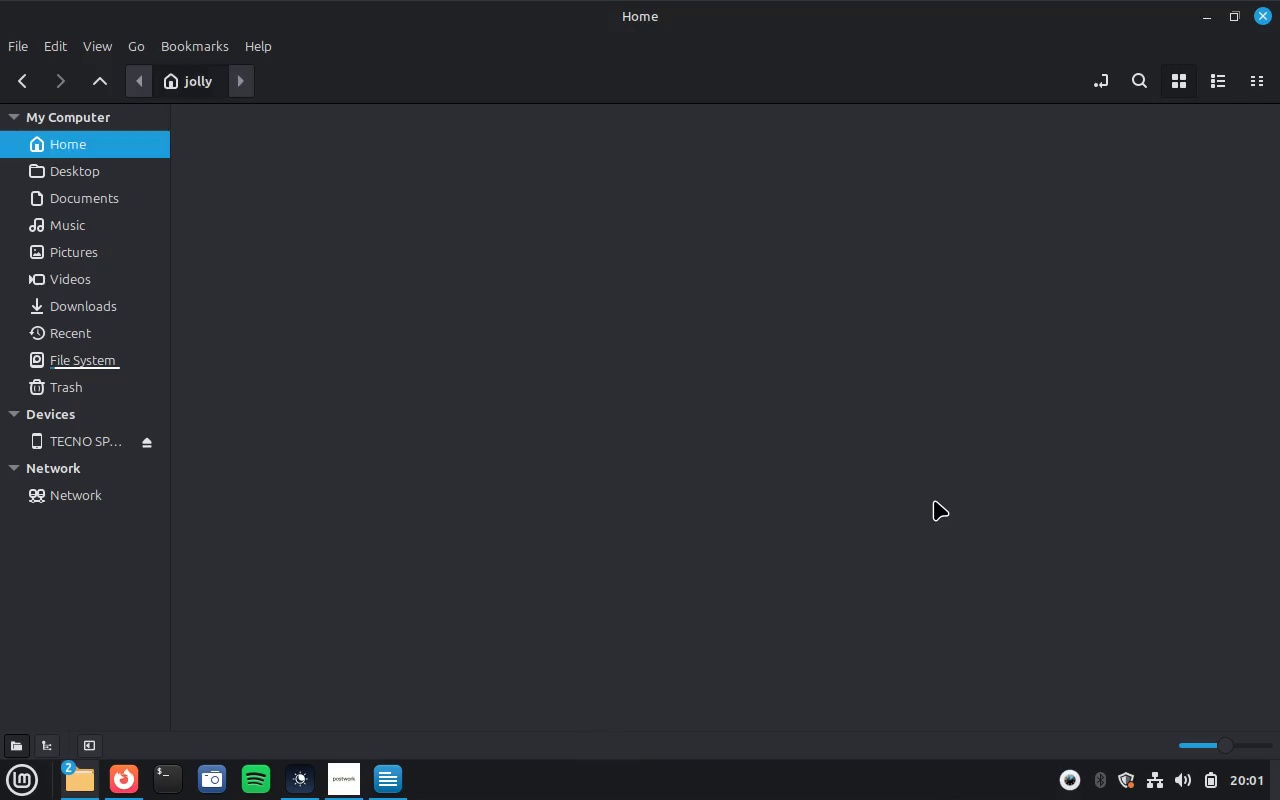 
wait(45.59)
 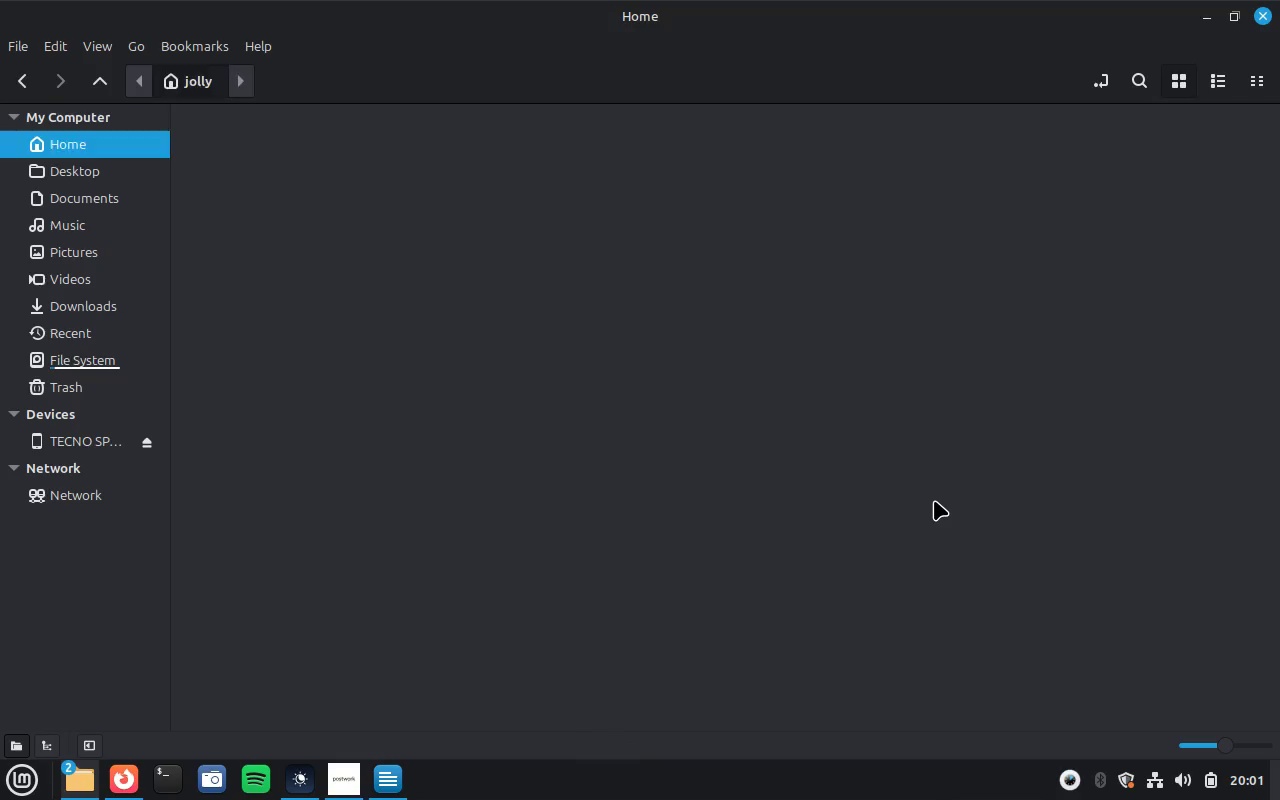 
left_click_drag(start_coordinate=[1257, 19], to_coordinate=[1242, 13])
 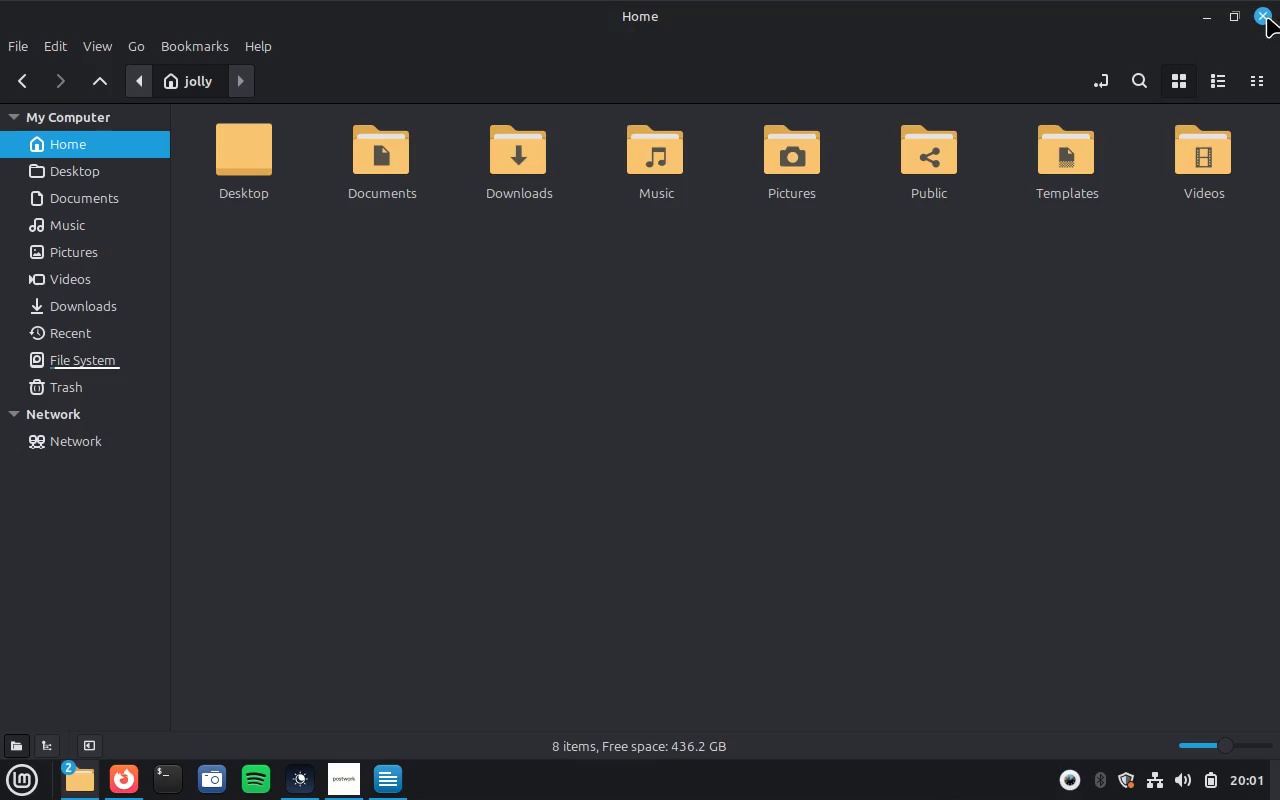 
left_click([1266, 17])
 